 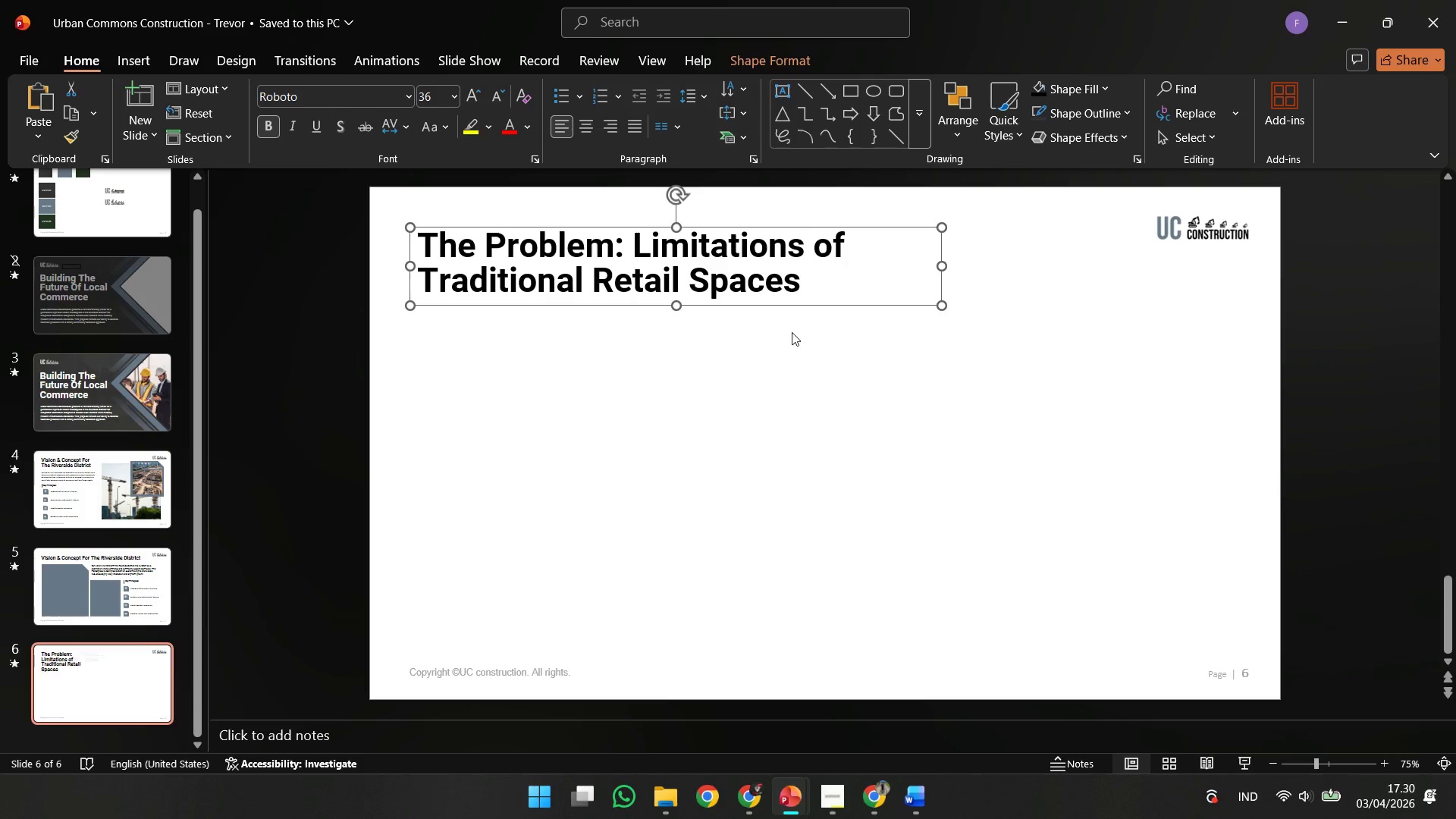 
hold_key(key=ShiftLeft, duration=0.73)
left_click_drag(start_coordinate=[791, 305], to_coordinate=[791, 315])
 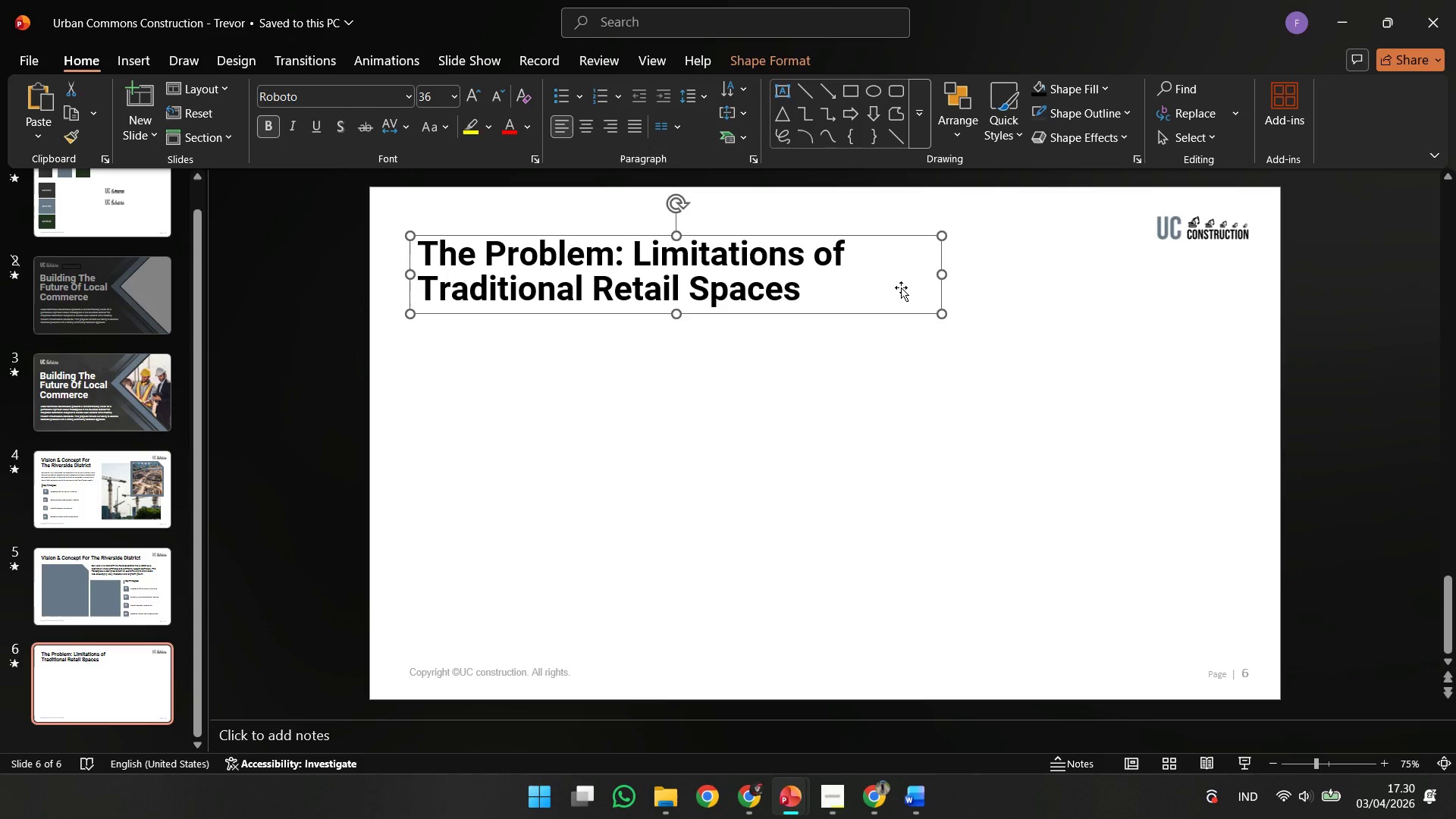 
key(Shift+ShiftLeft)
 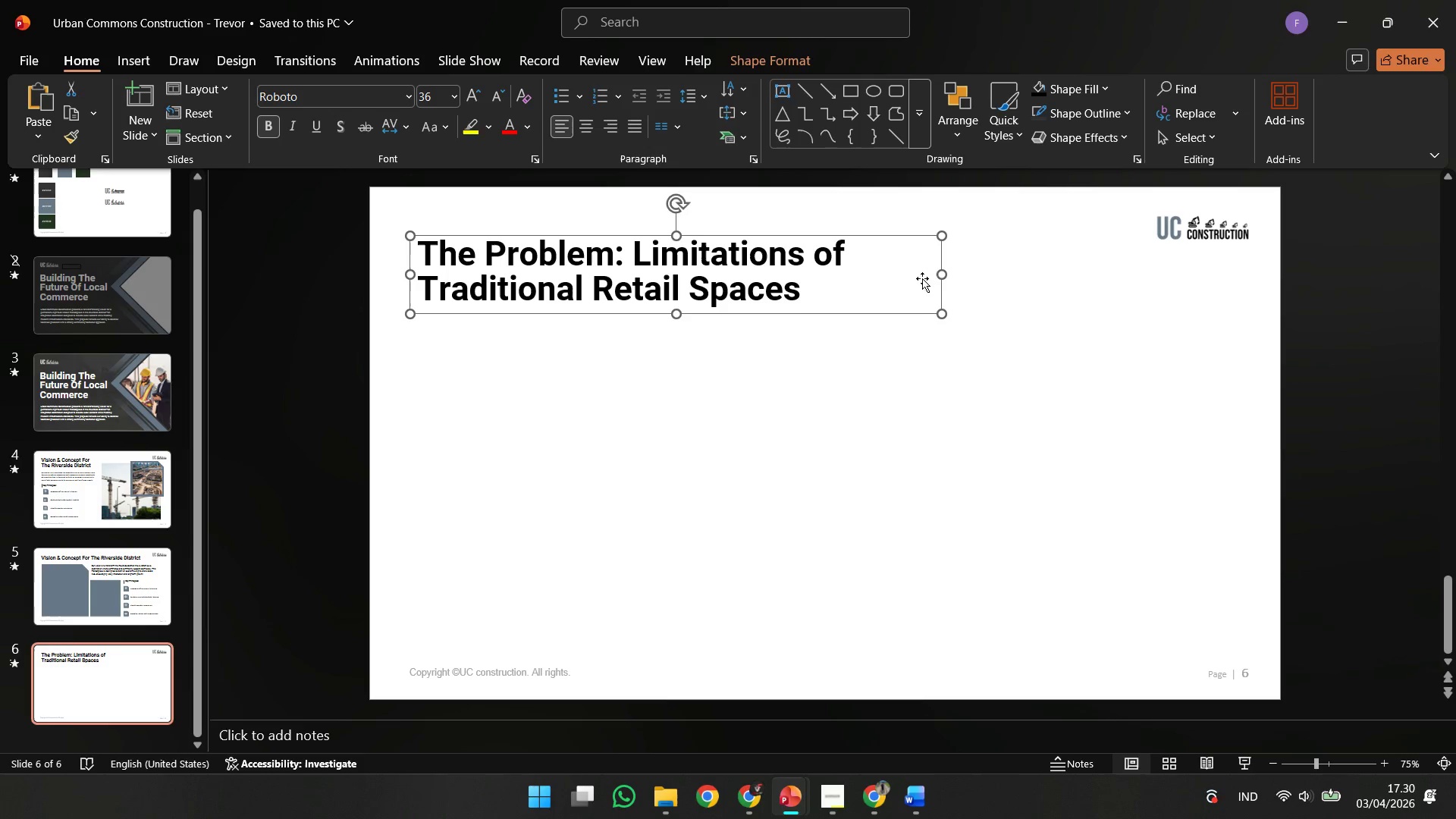 
key(Control+ControlLeft)
 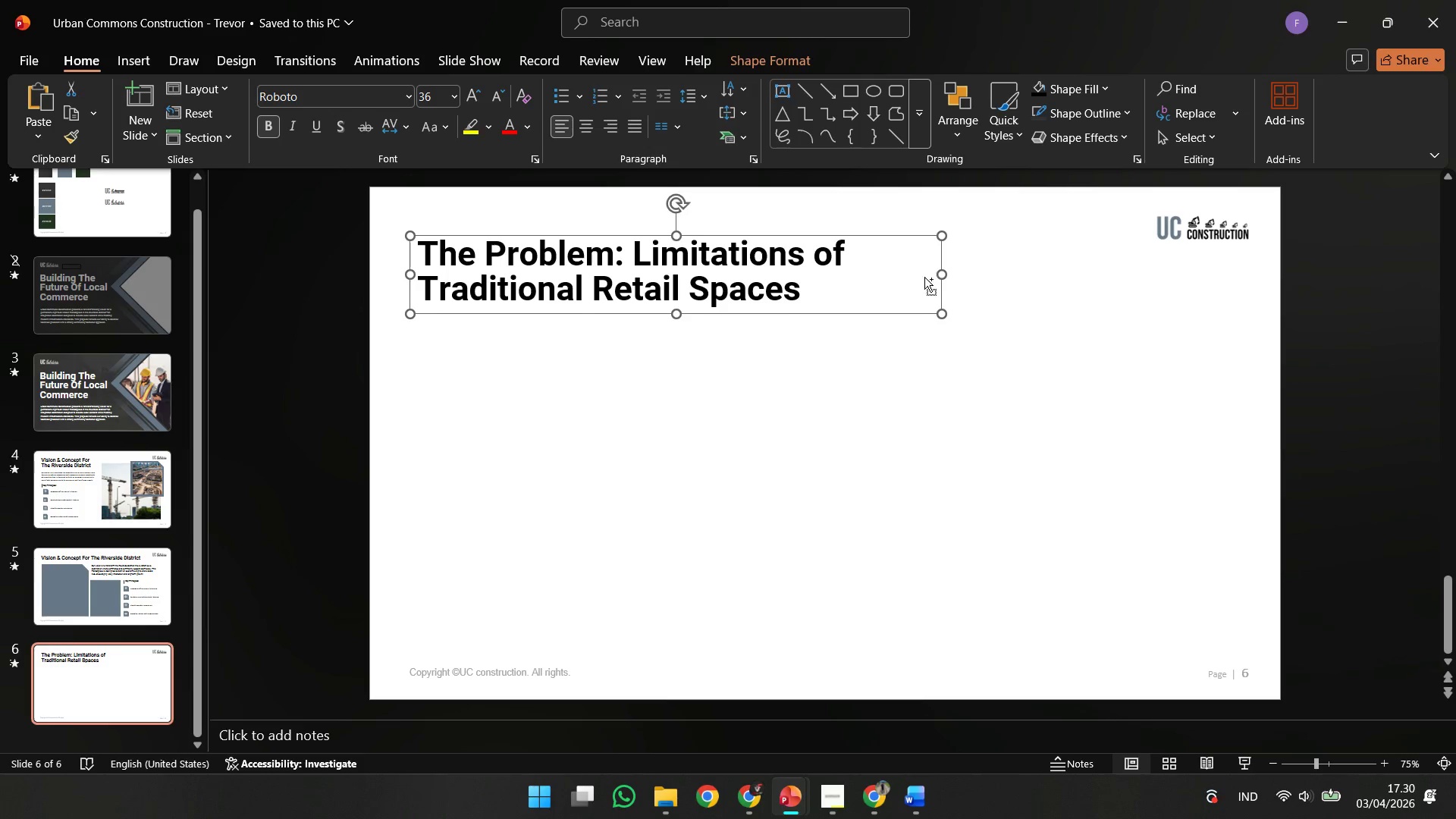 
key(Control+Z)
 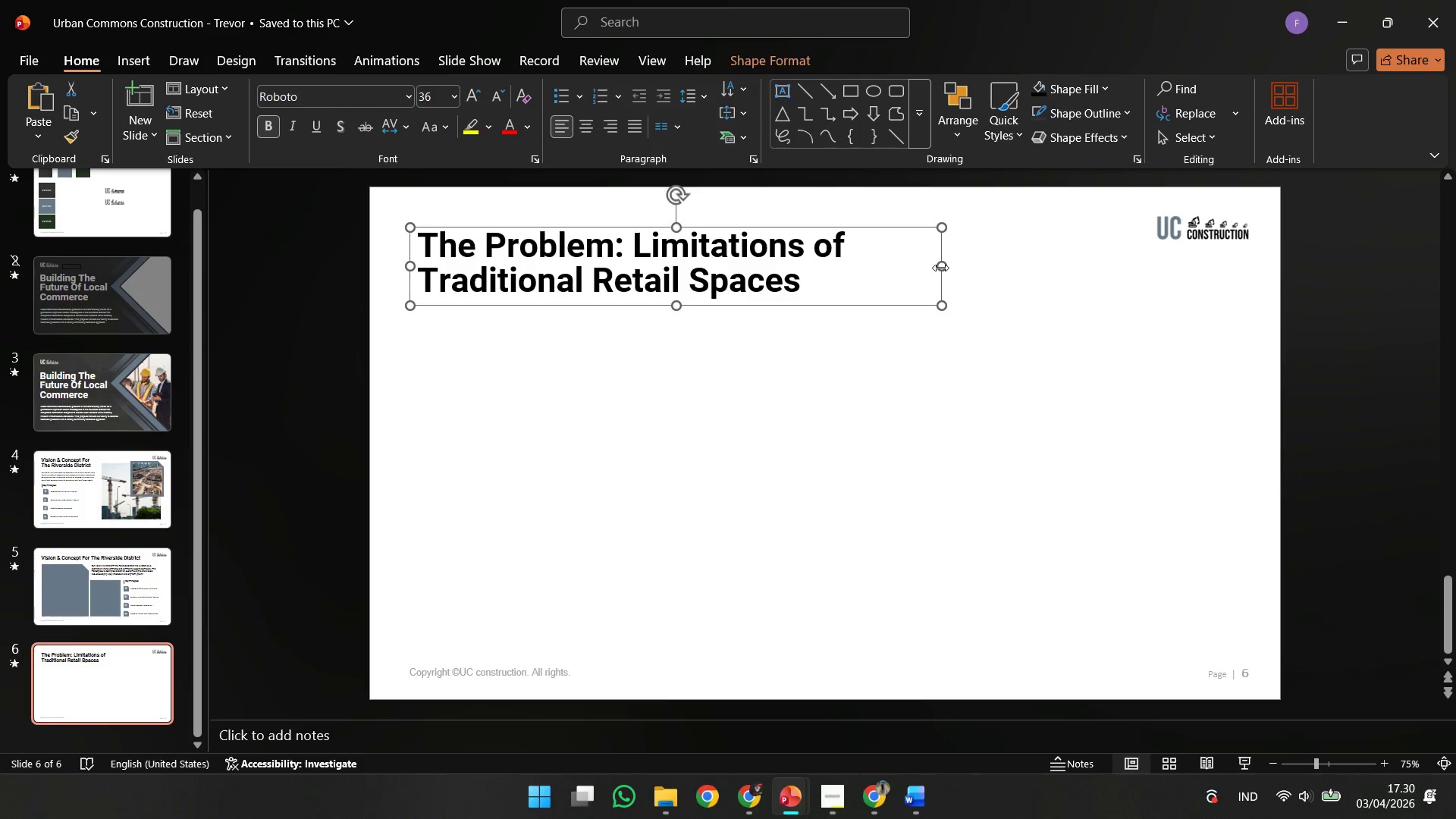 
hold_key(key=ShiftLeft, duration=0.92)
left_click_drag(start_coordinate=[940, 268], to_coordinate=[883, 271])
 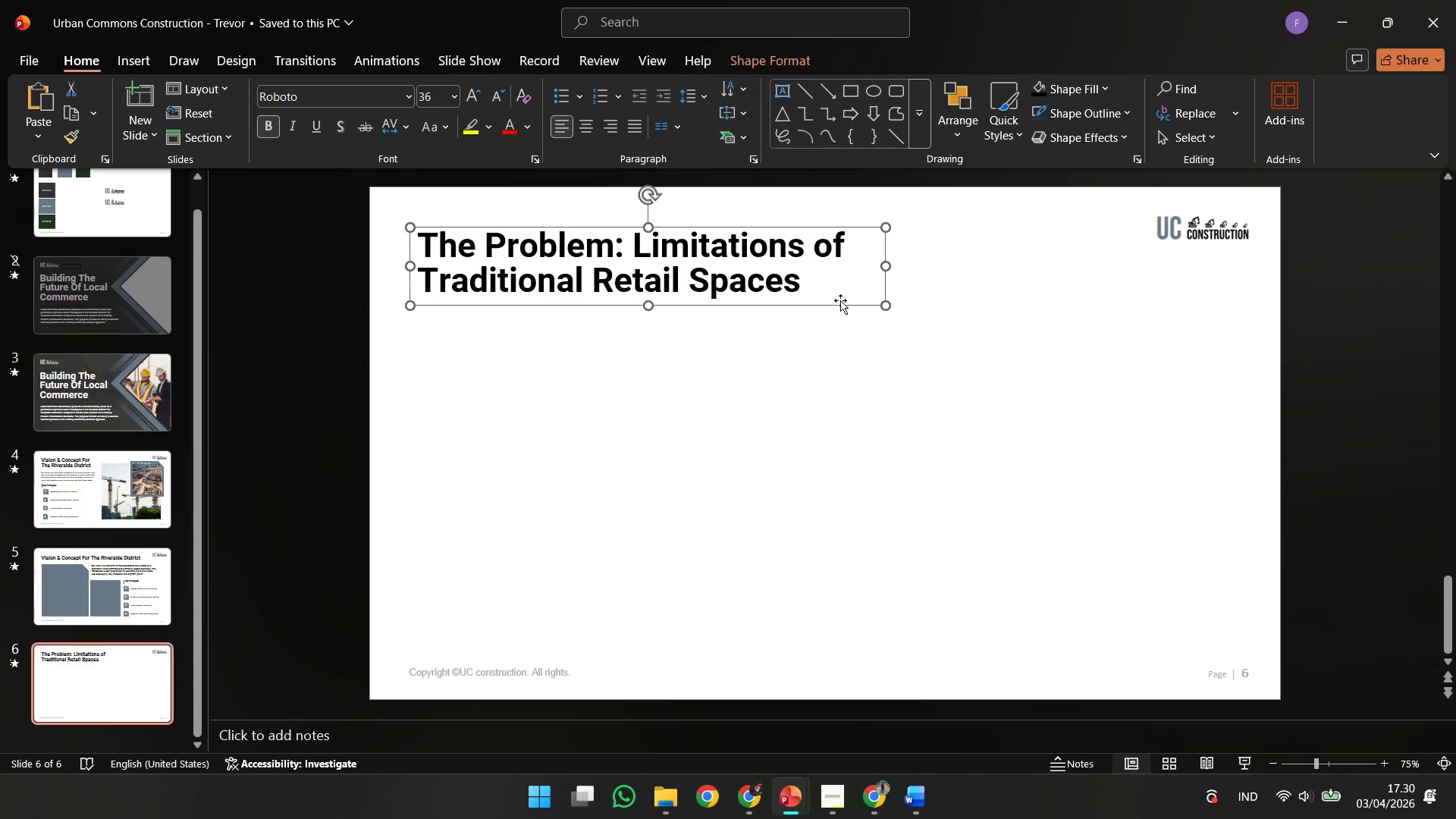 
hold_key(key=ShiftLeft, duration=0.45)
left_click([830, 306])
 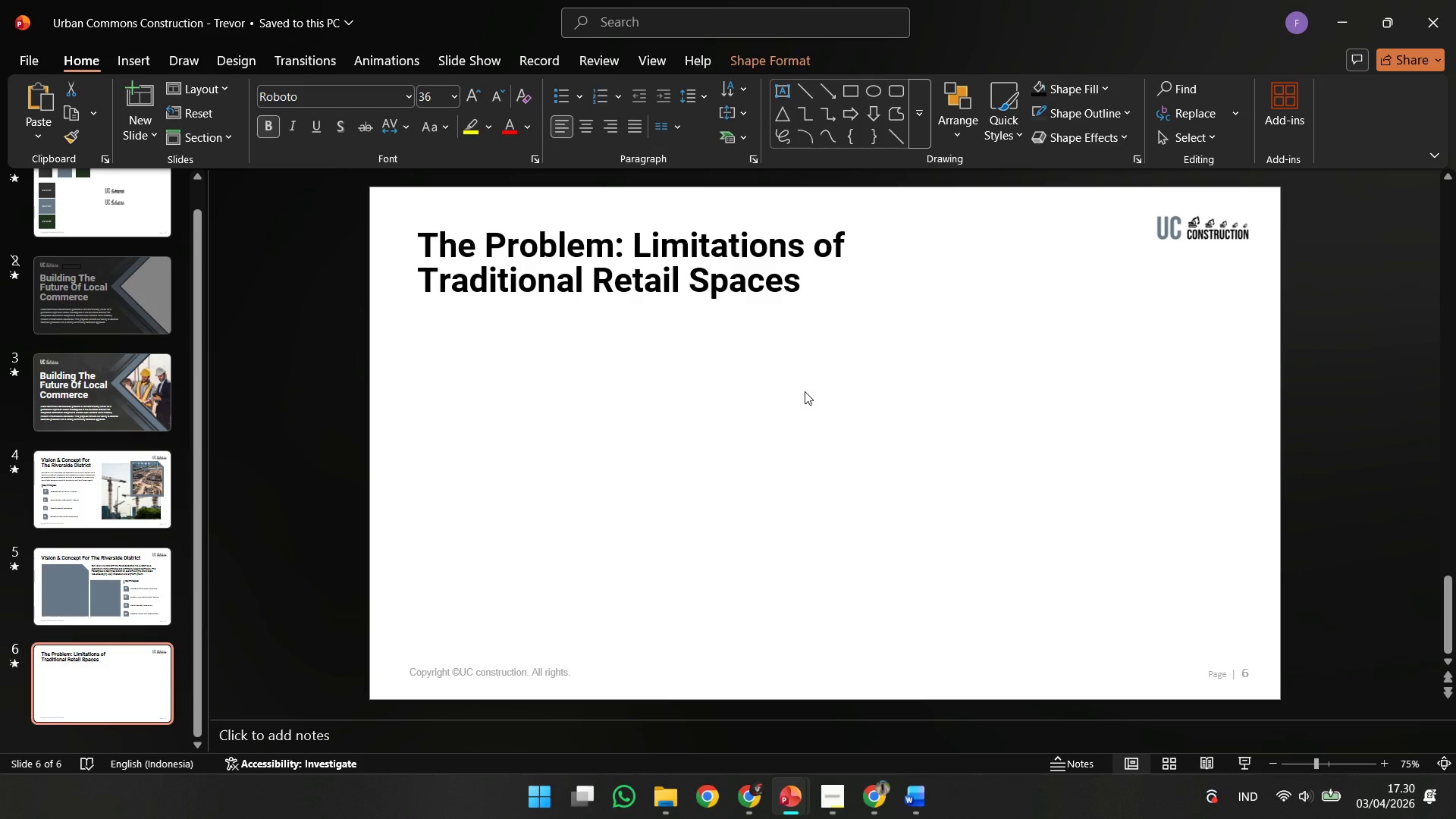 
double_click([805, 391])
 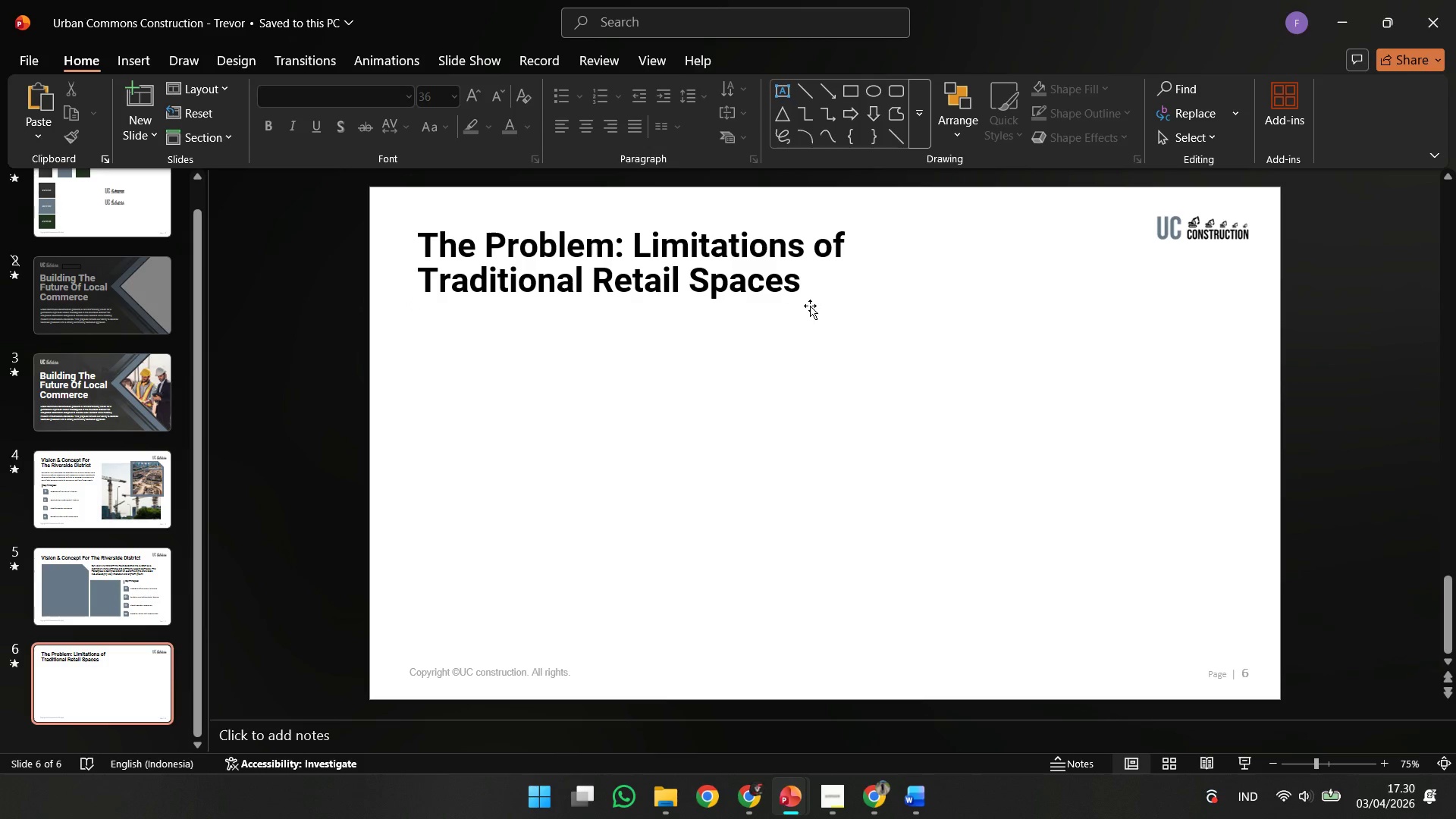 
left_click([810, 306])
 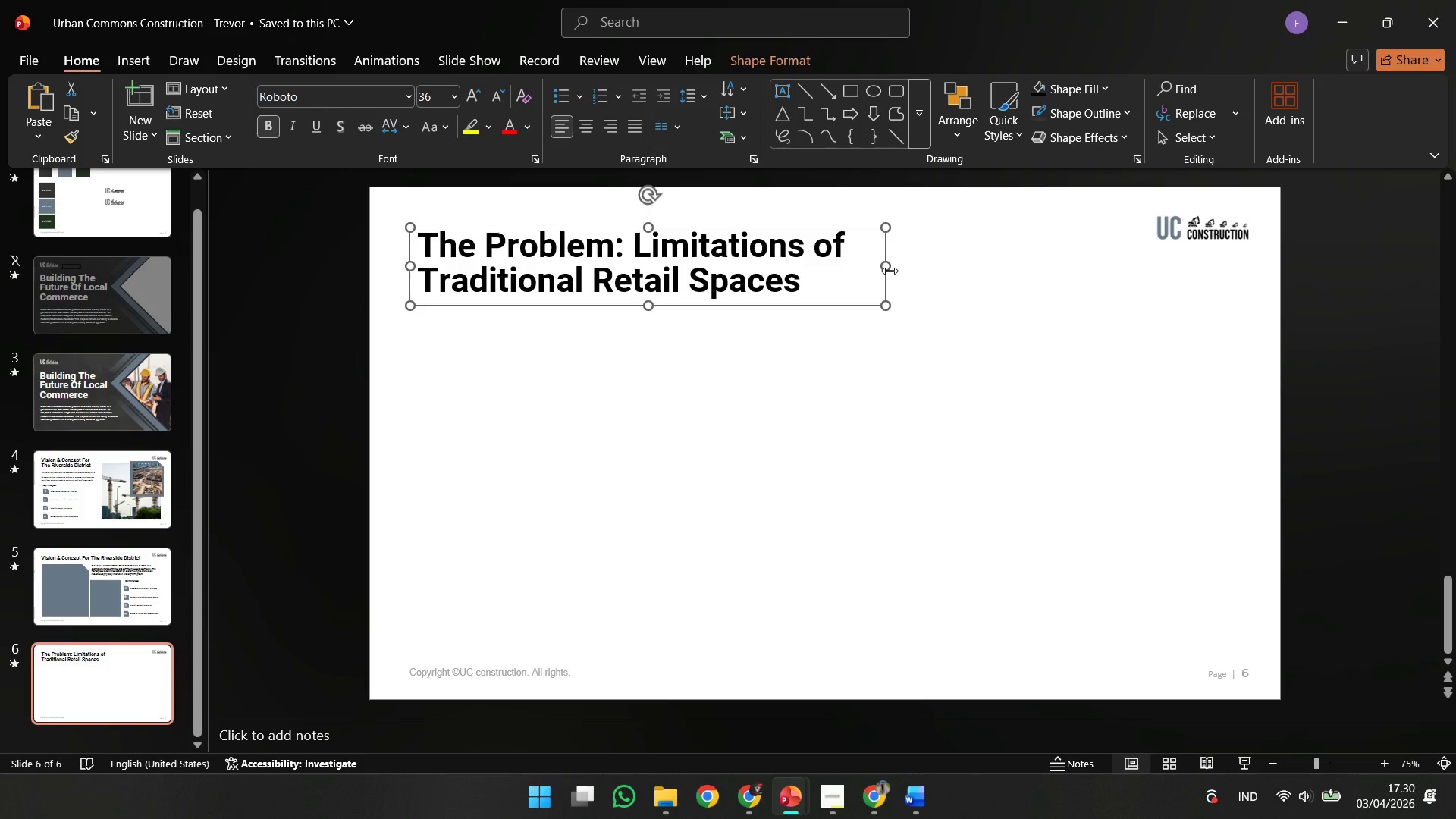 
left_click_drag(start_coordinate=[890, 271], to_coordinate=[952, 298])
 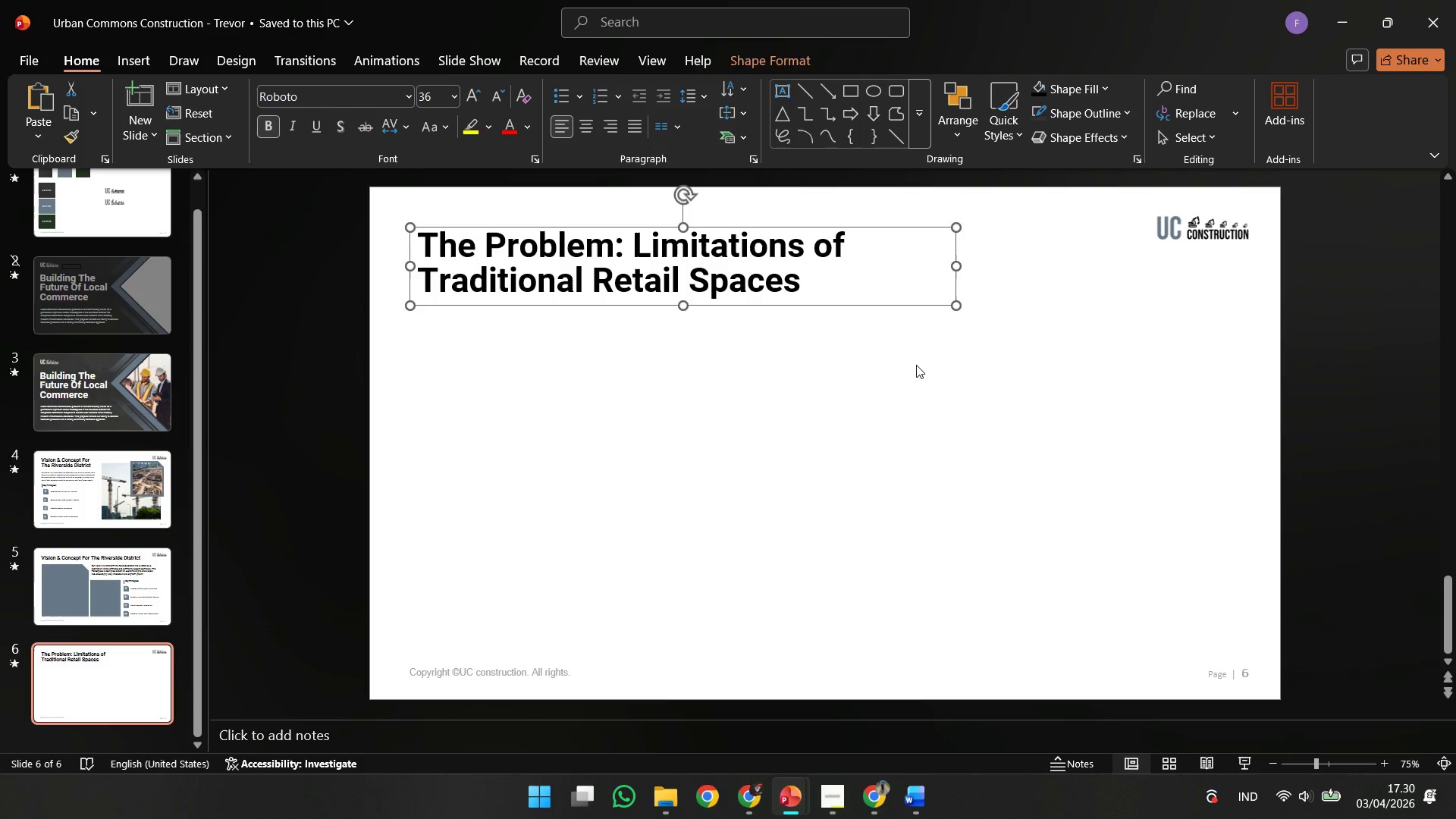 
left_click([916, 365])
 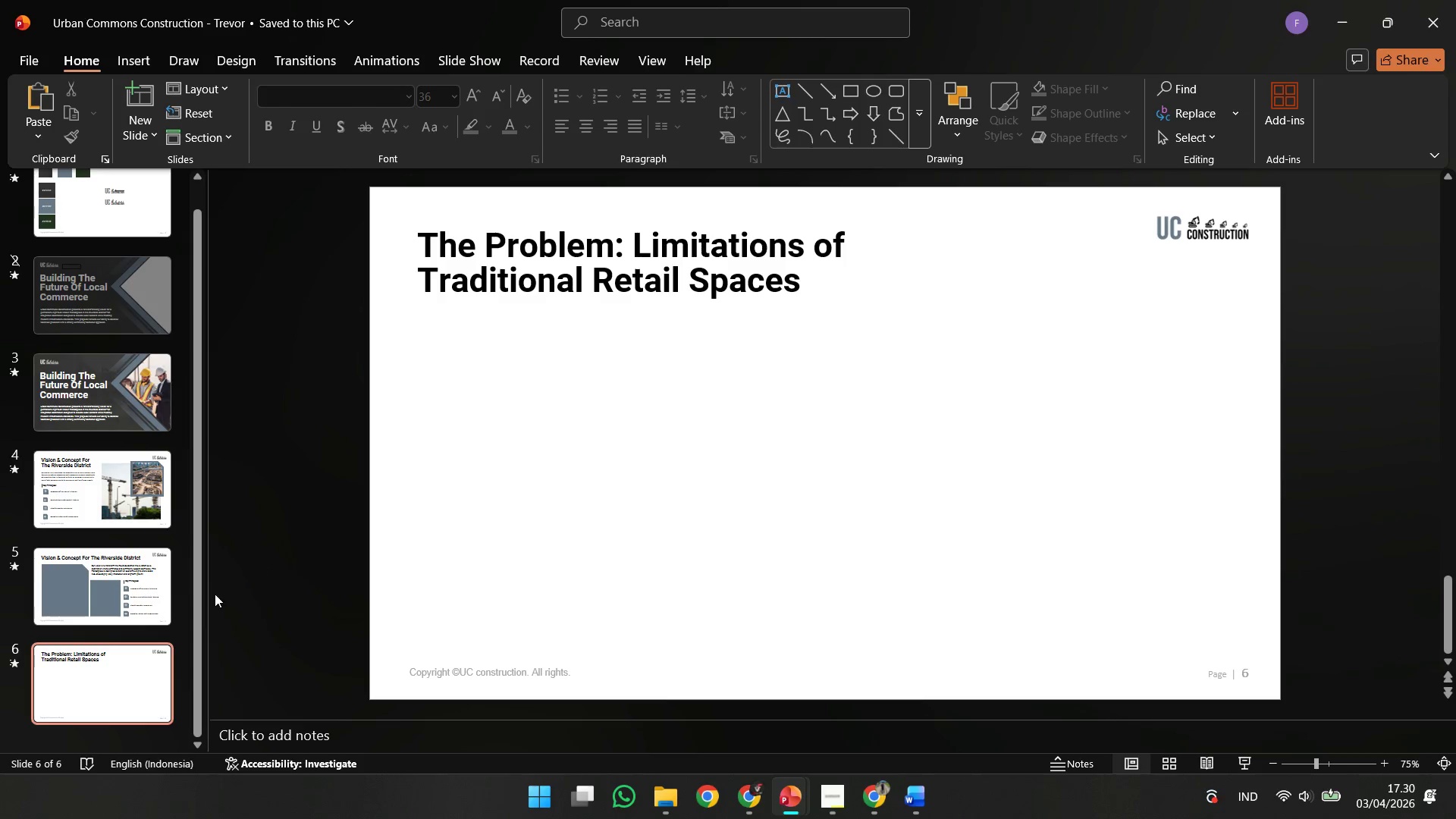 
left_click([93, 570])
 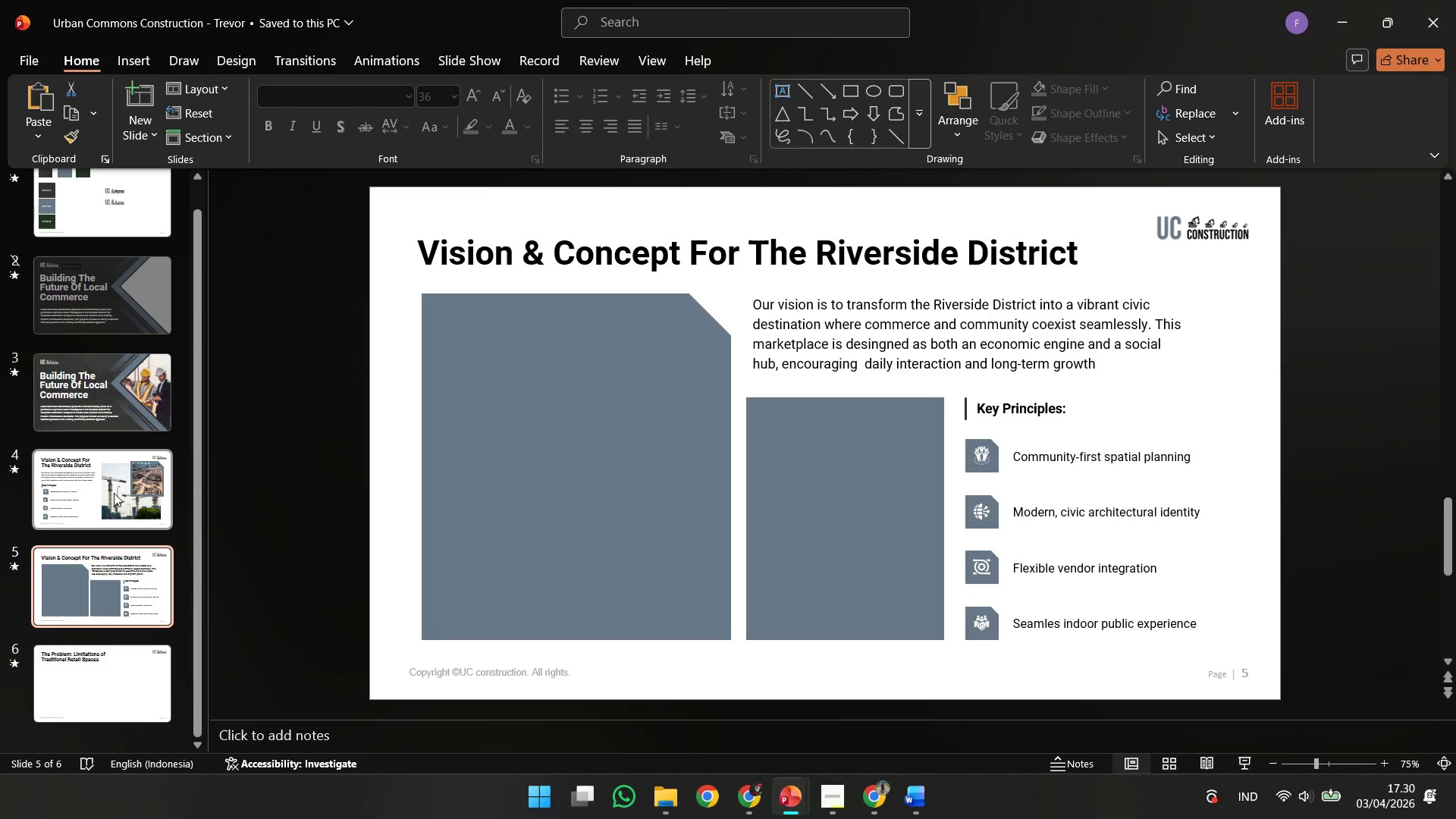 
left_click([114, 493])
 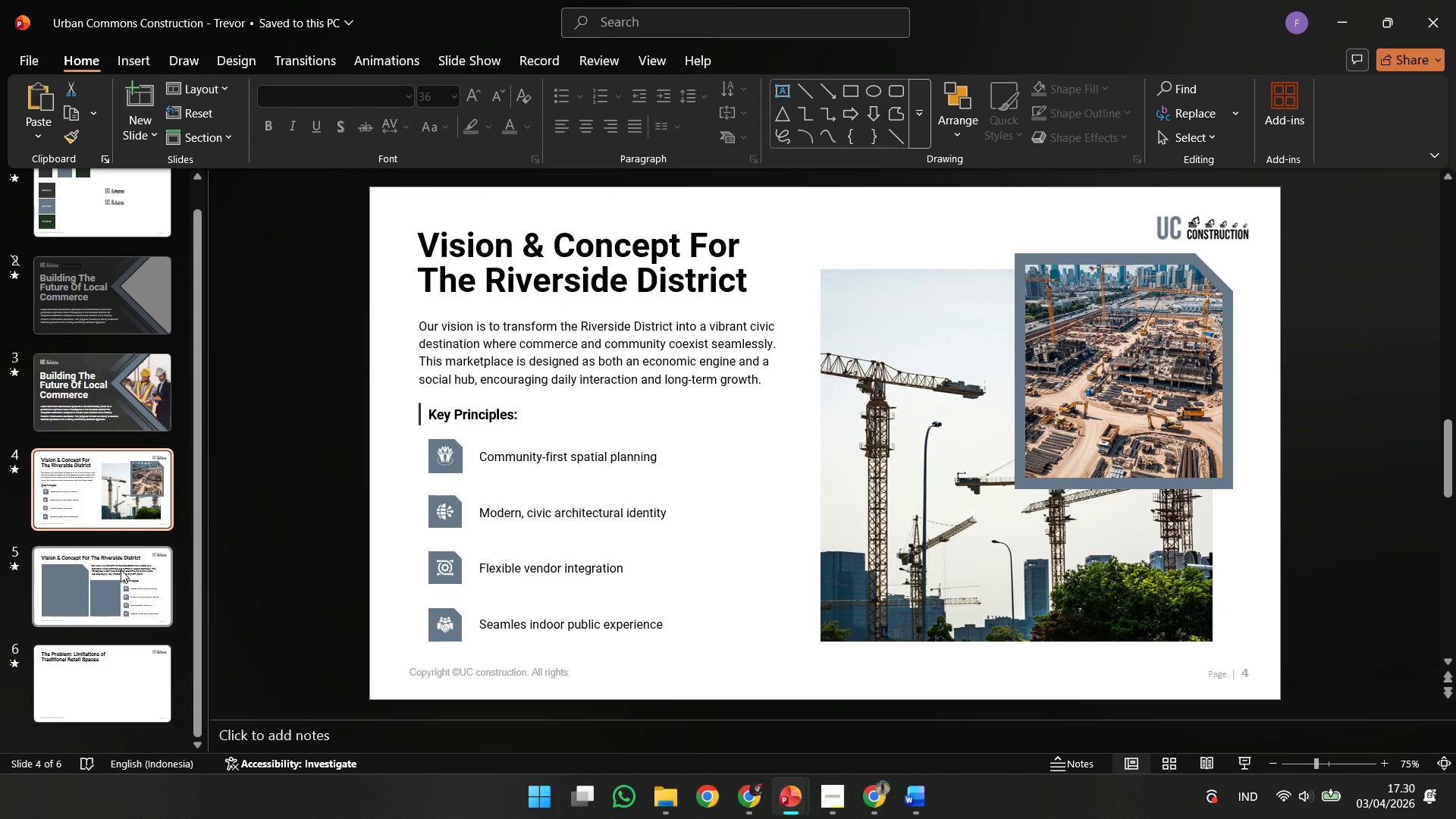 
left_click([121, 570])
 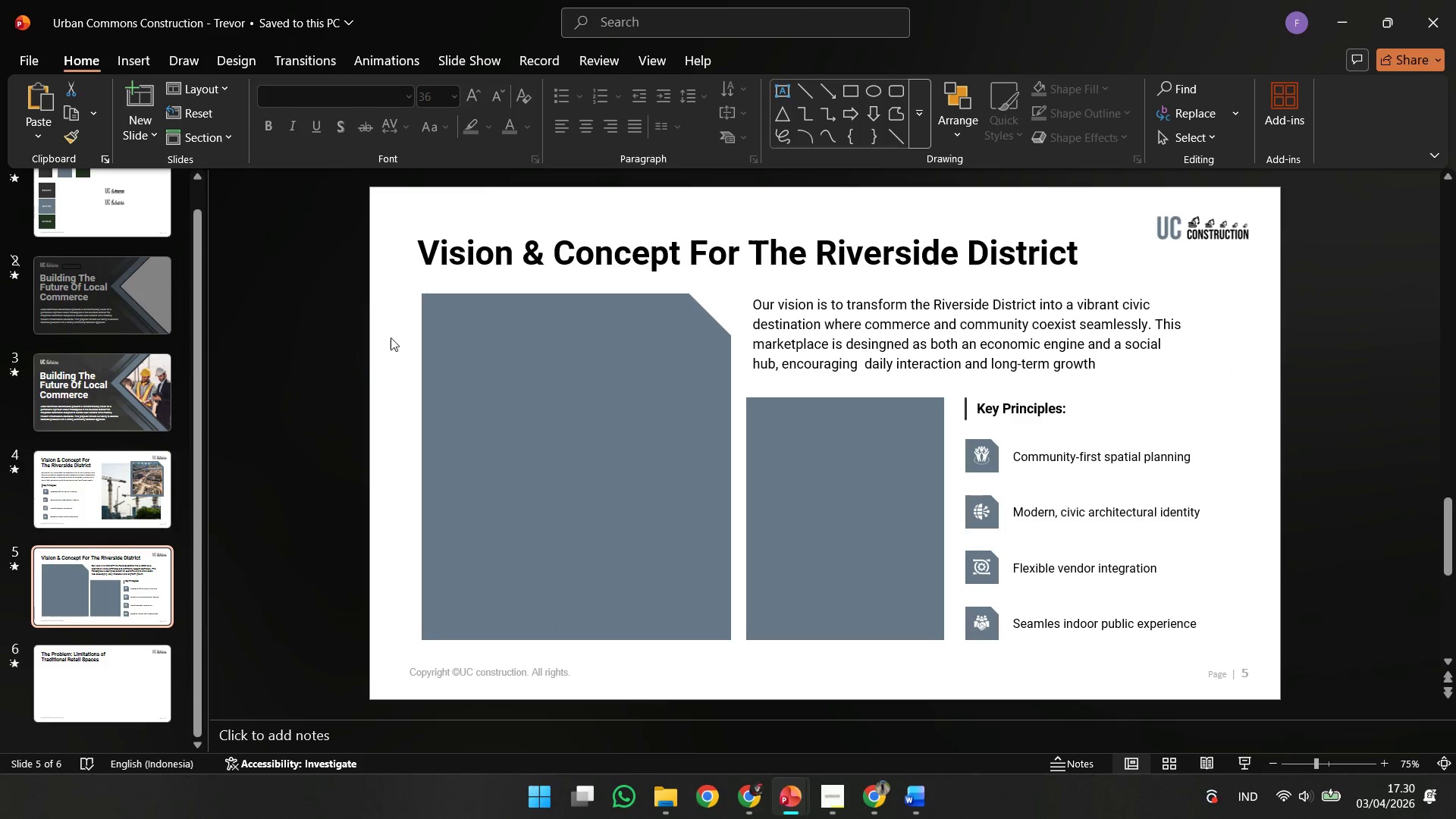 
left_click([524, 278])
 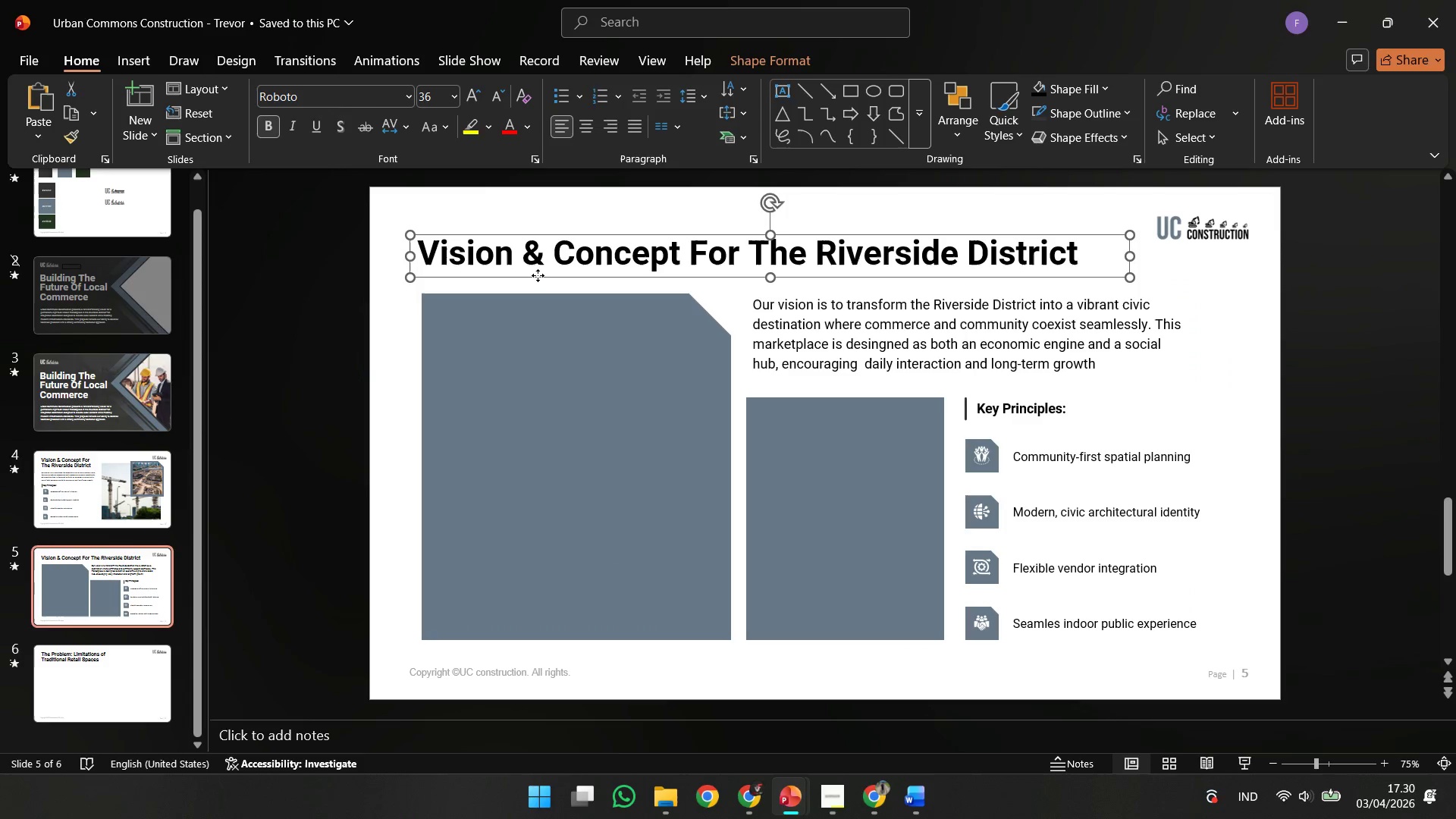 
hold_key(key=ShiftLeft, duration=1.33)
left_click_drag(start_coordinate=[538, 275], to_coordinate=[535, 271])
 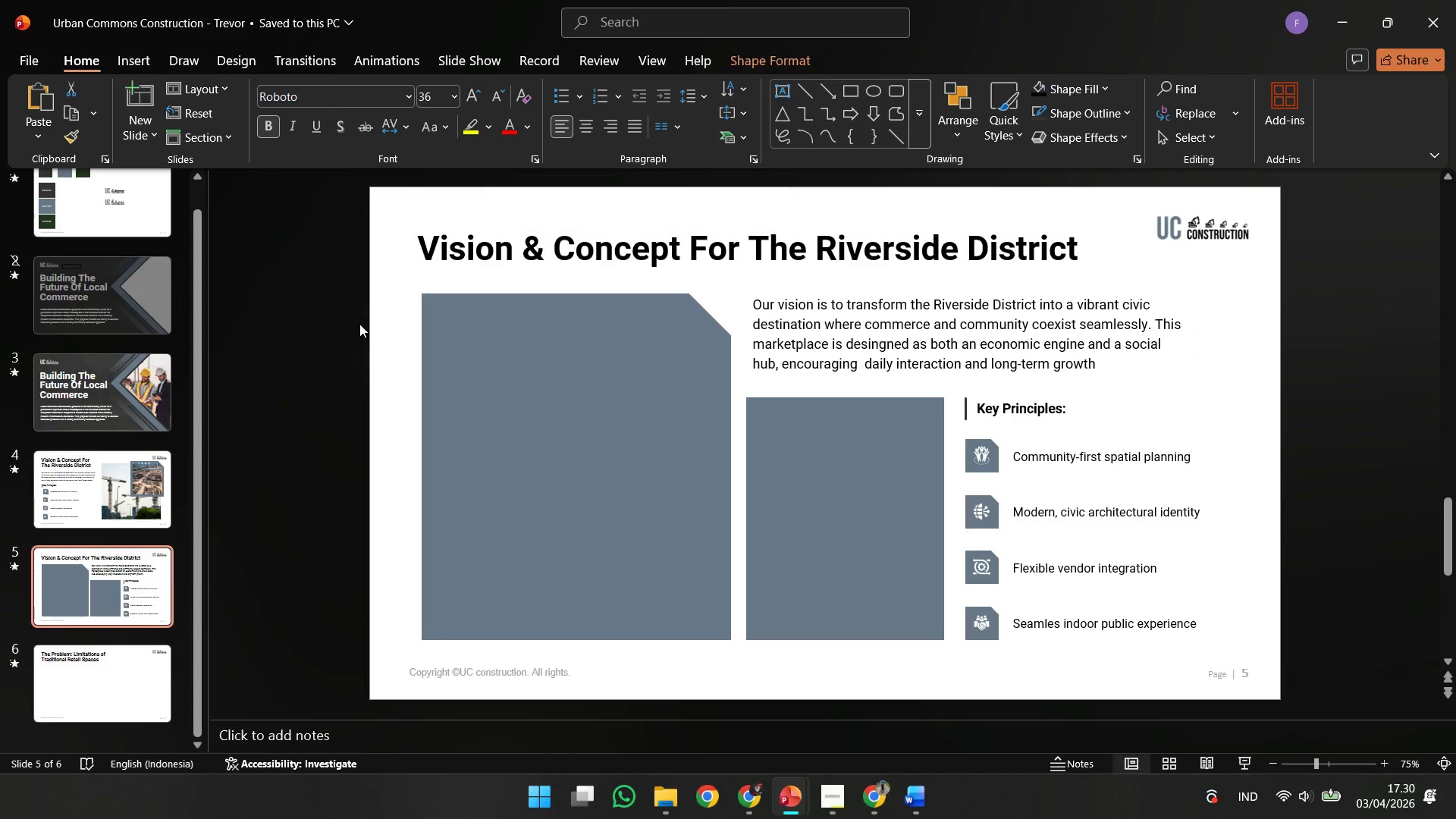 
left_click([359, 324])
 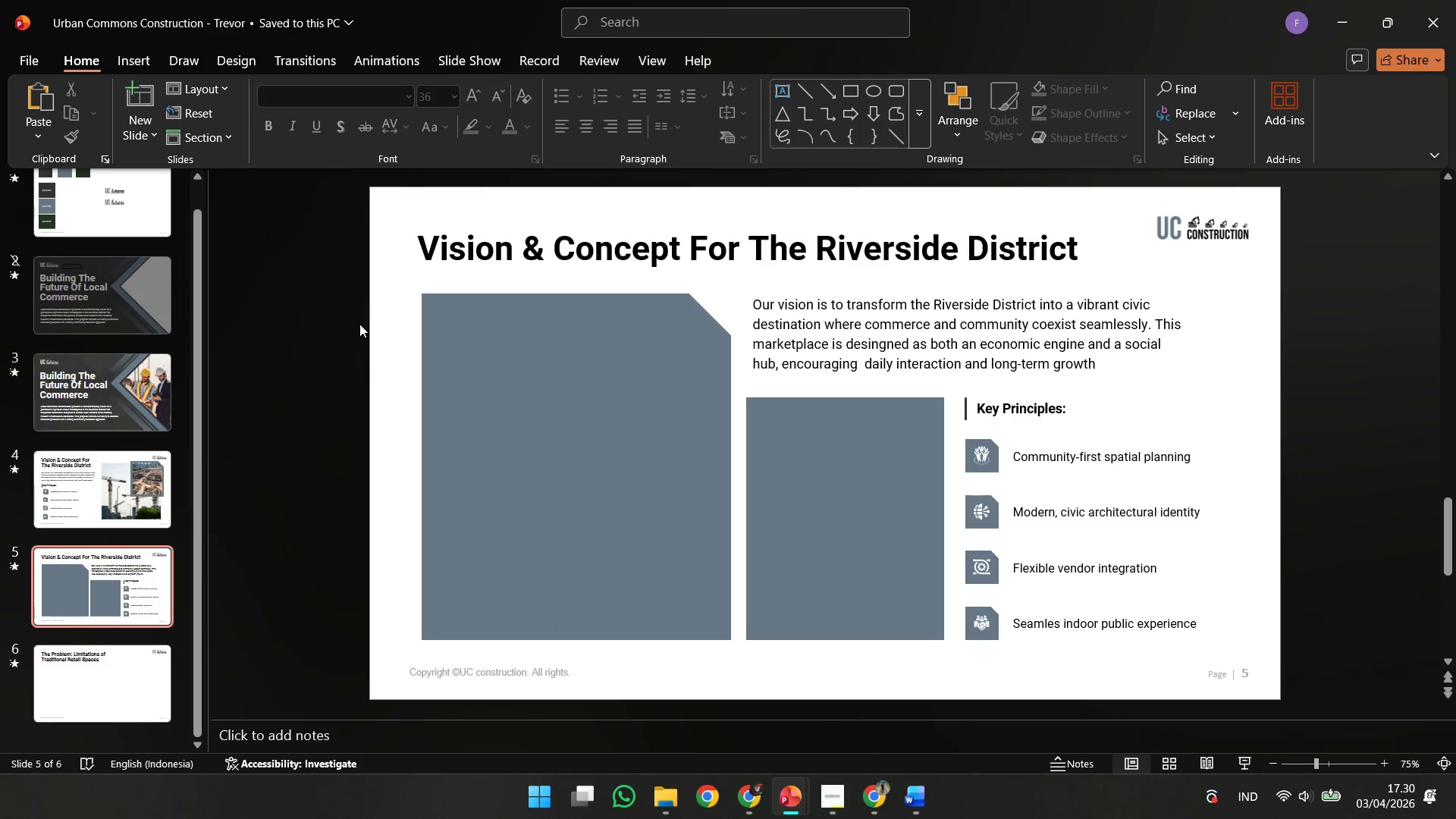 
key(ArrowUp)
 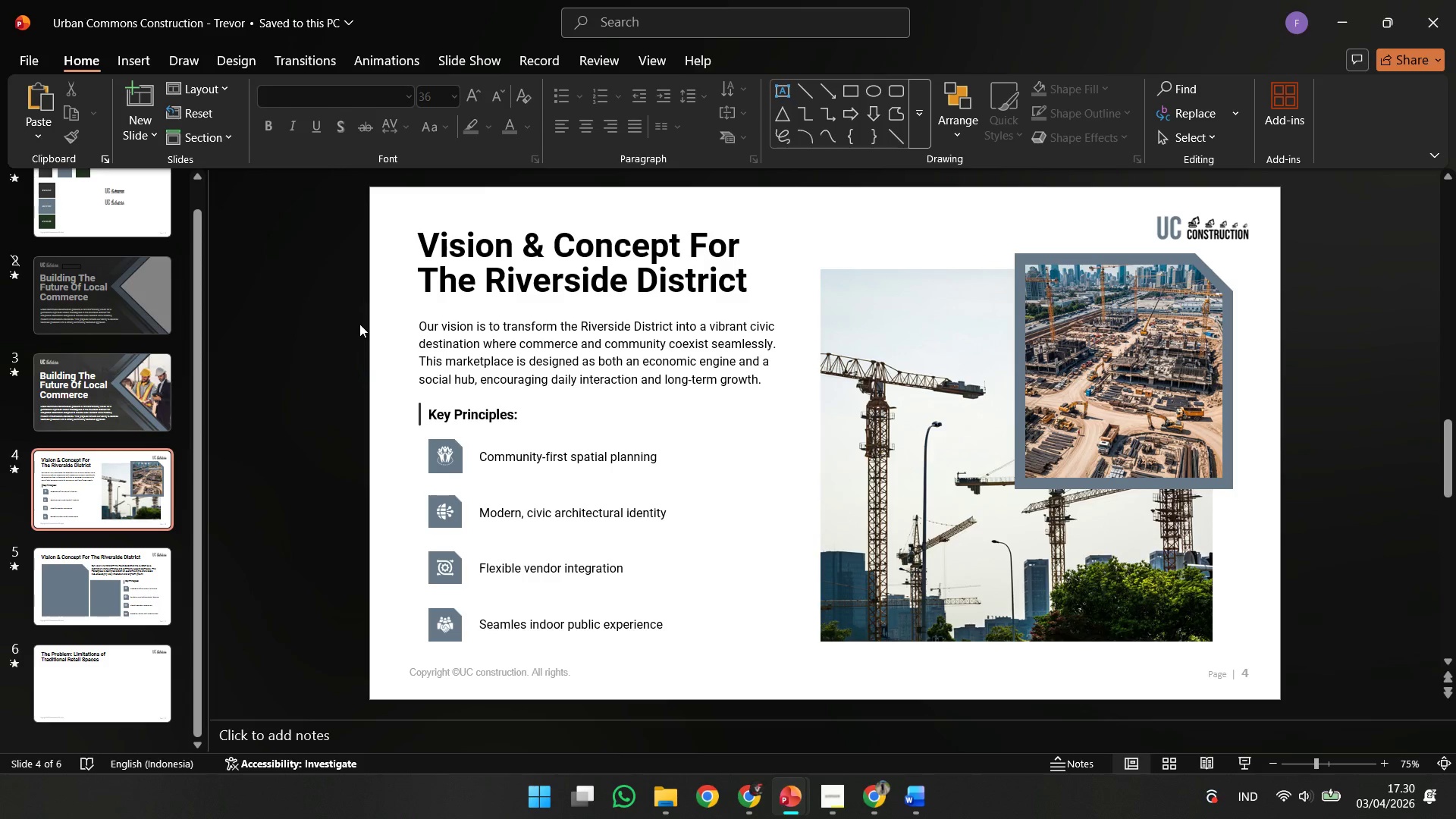 
key(ArrowDown)
 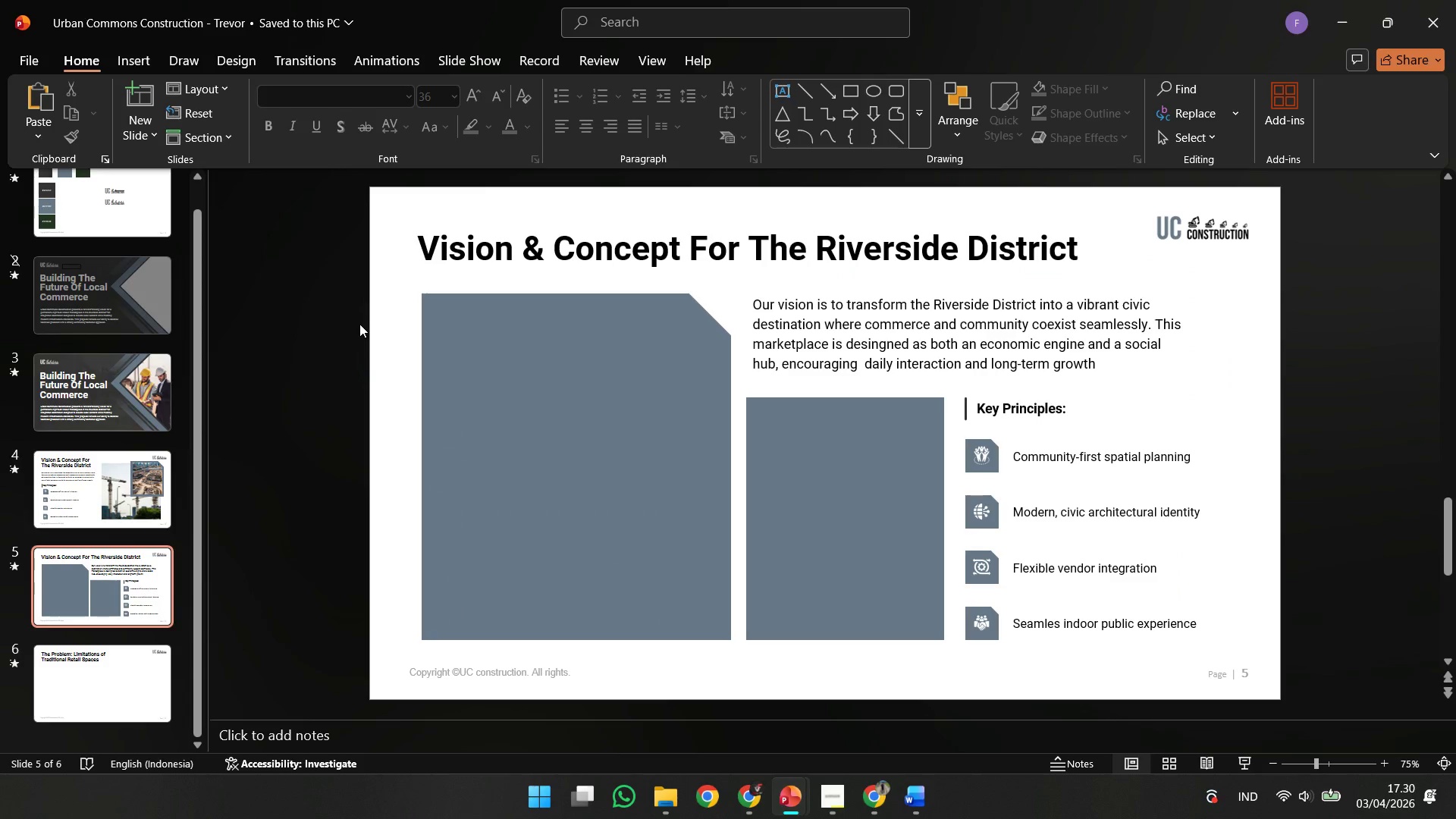 
key(ArrowDown)
 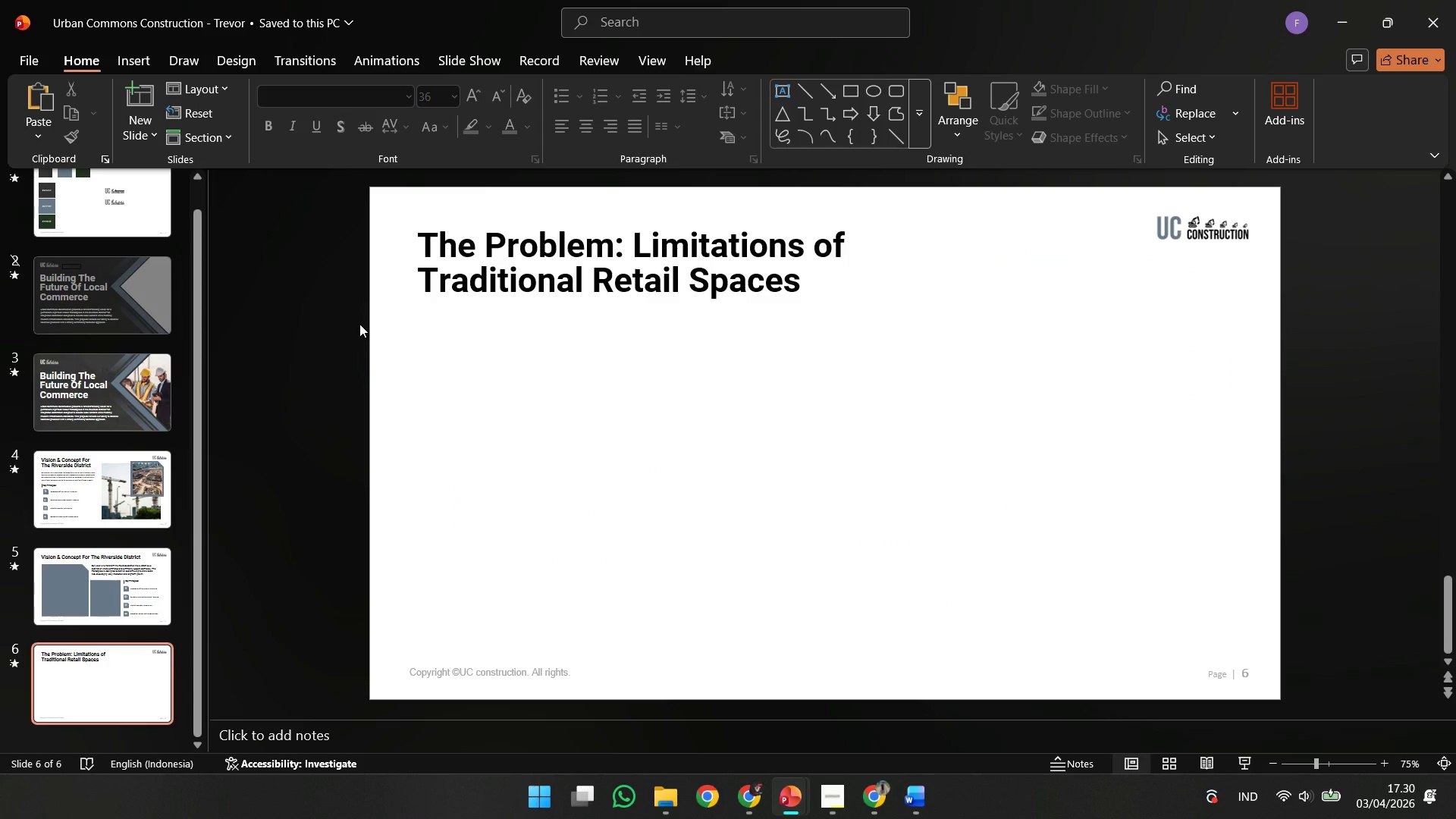 
key(ArrowUp)
 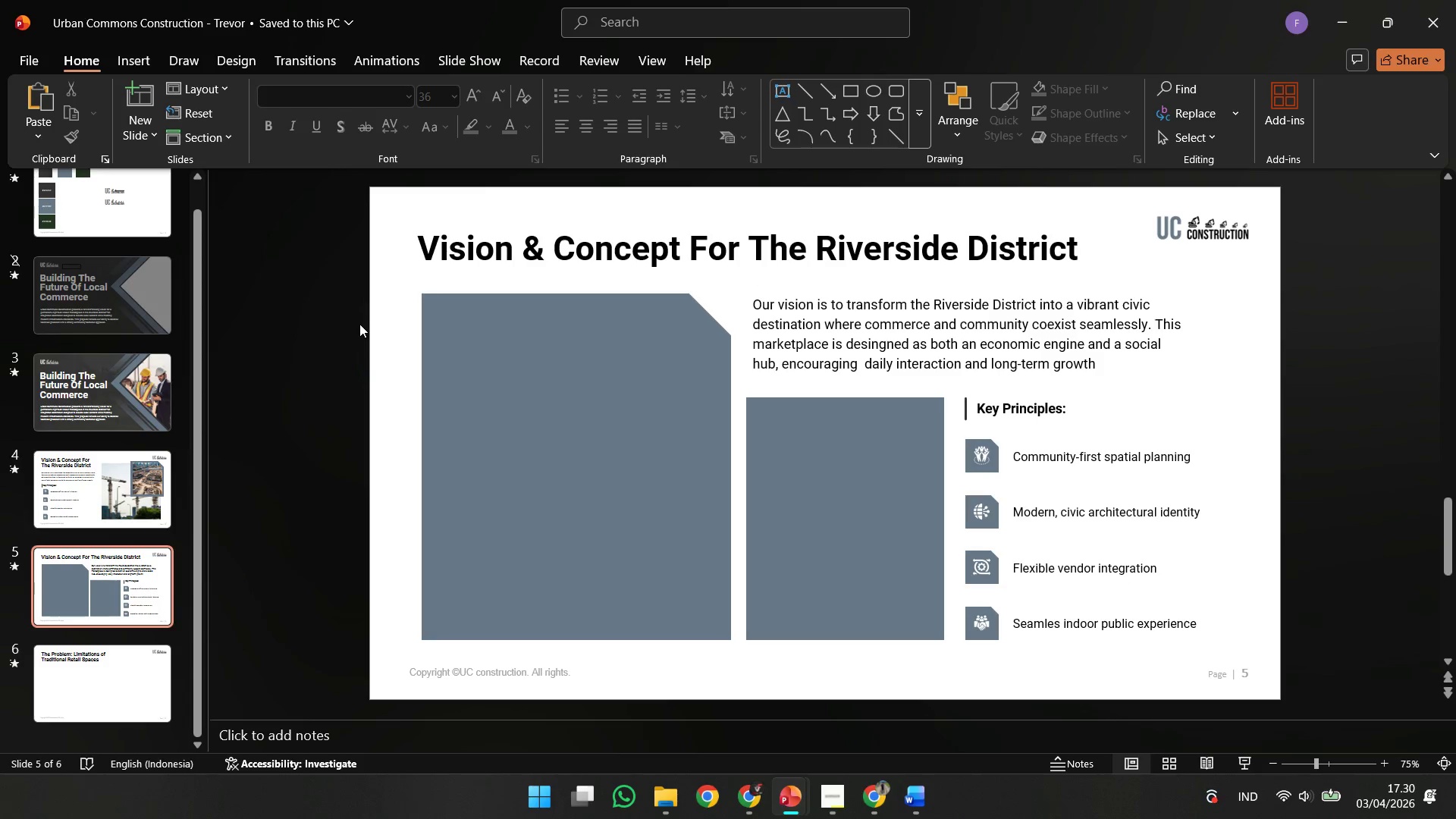 
key(ArrowDown)
 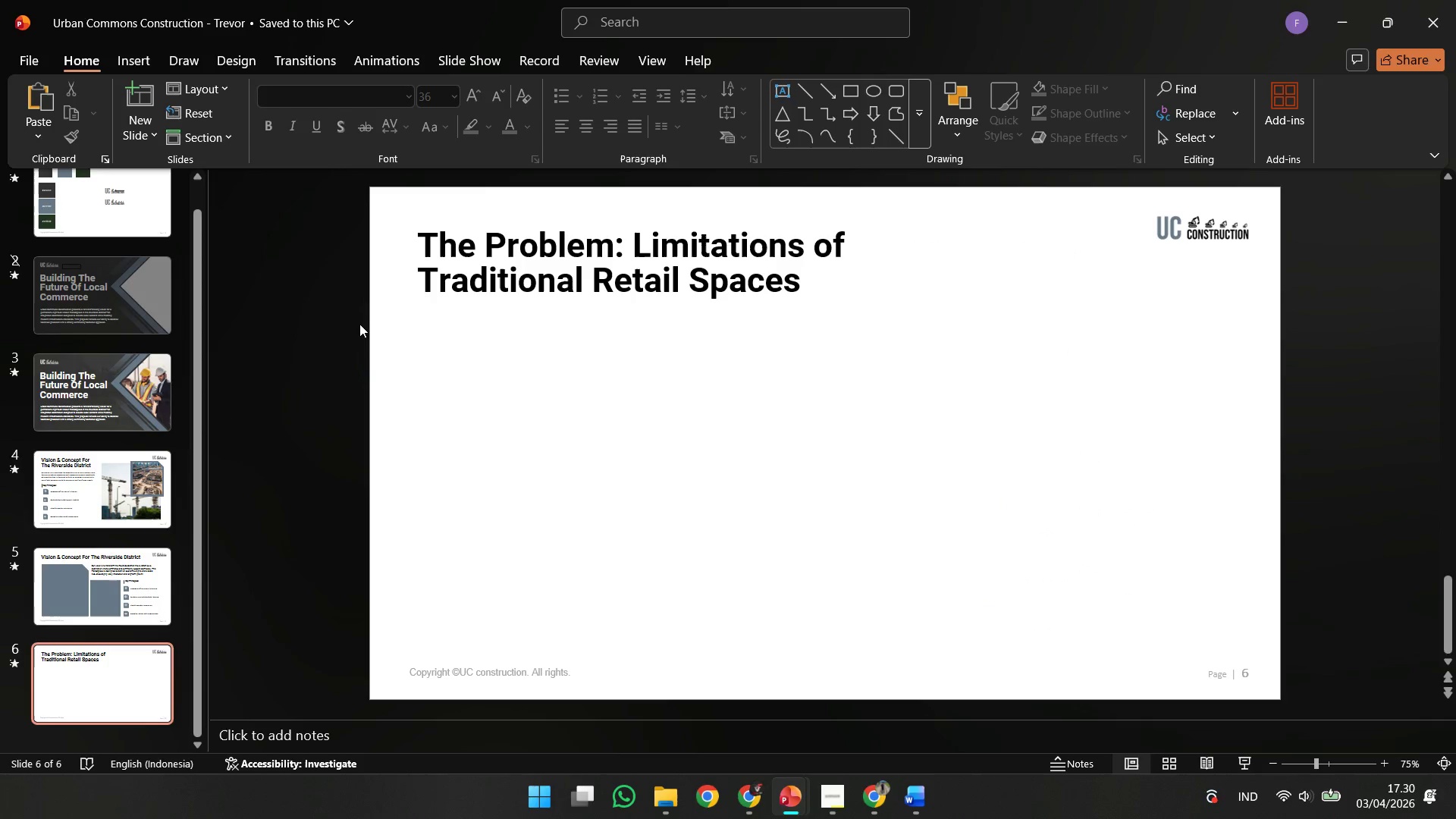 
key(ArrowUp)
 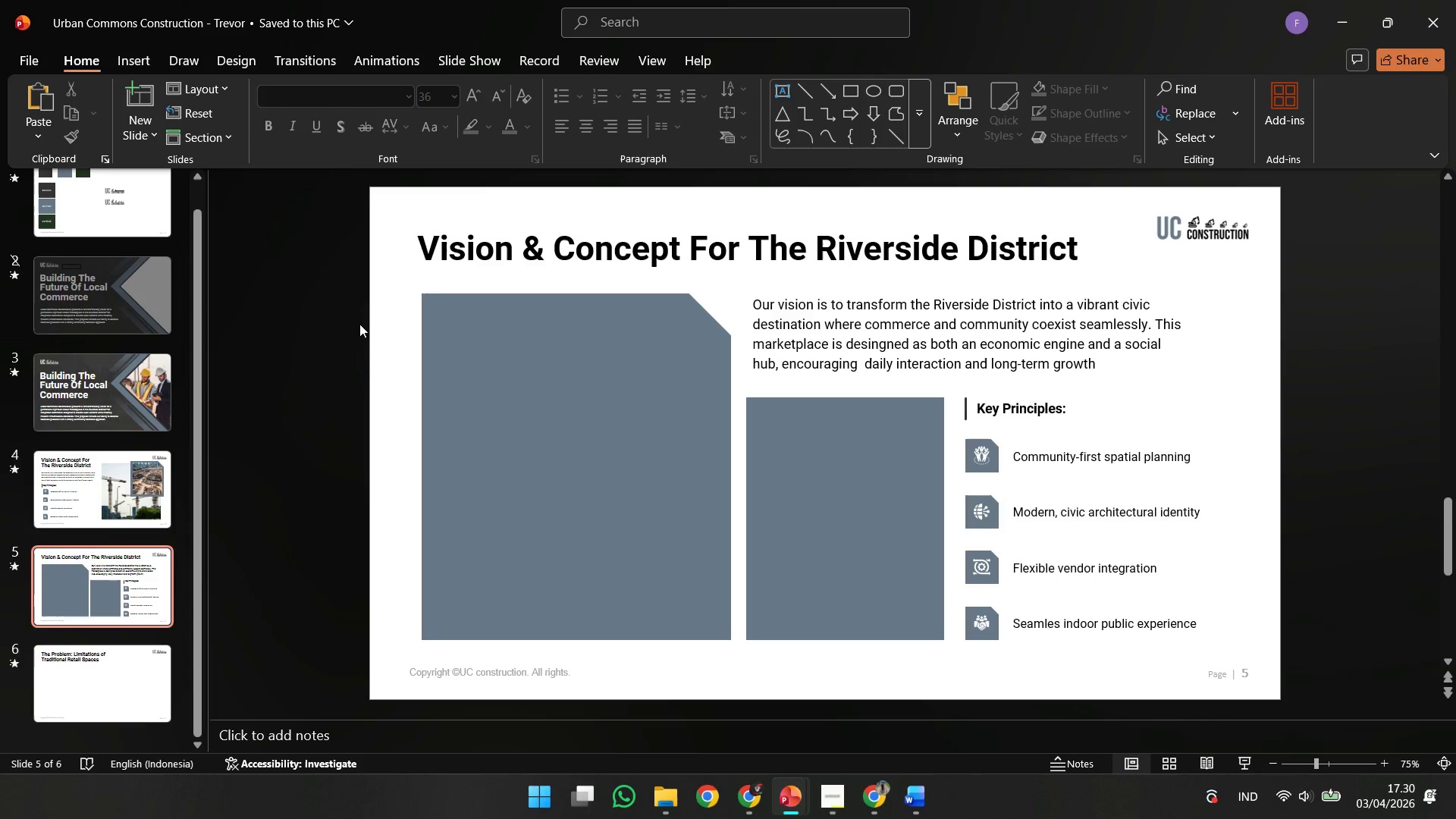 
key(ArrowDown)
 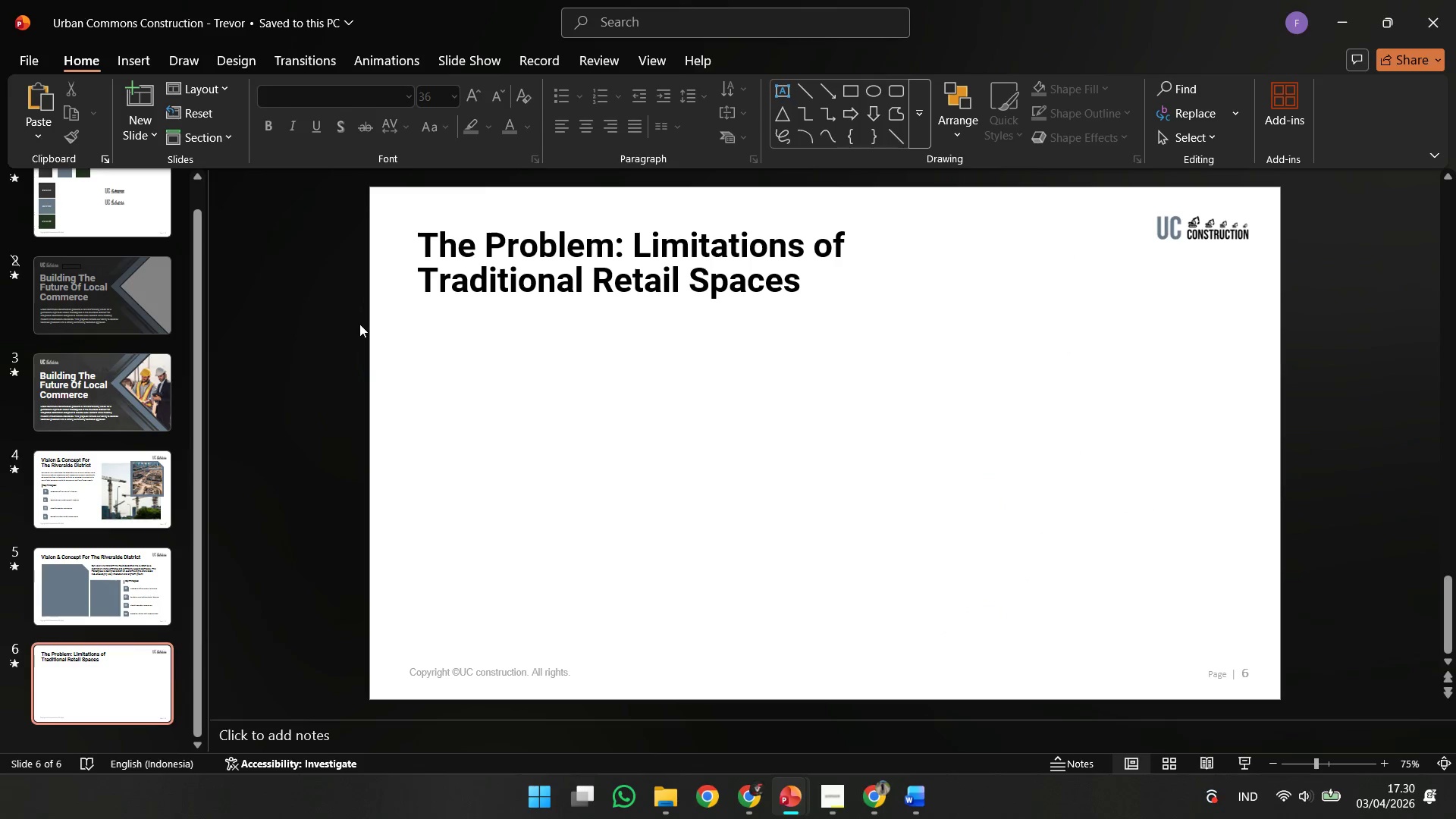 
key(ArrowUp)
 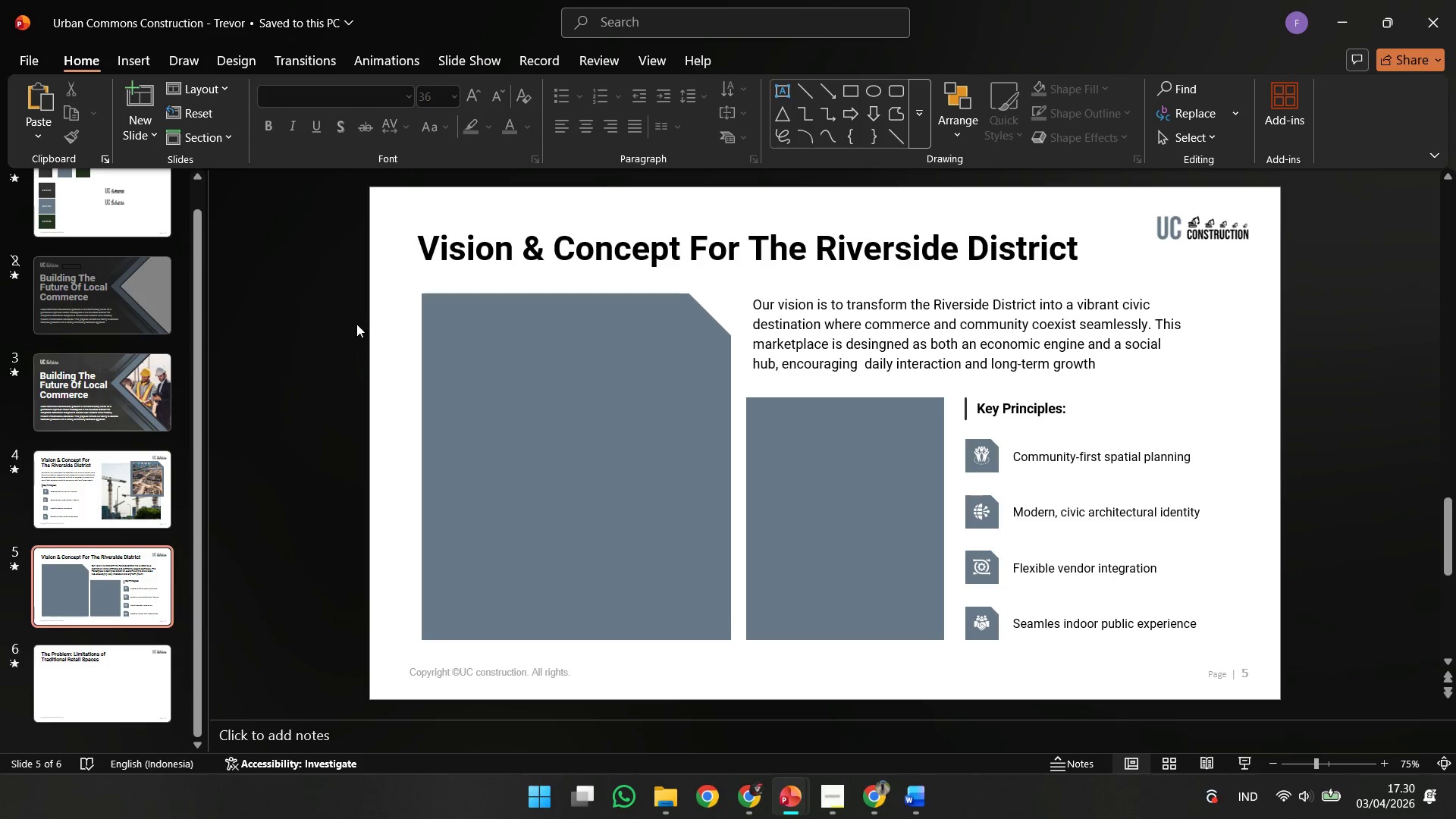 
key(ArrowDown)
 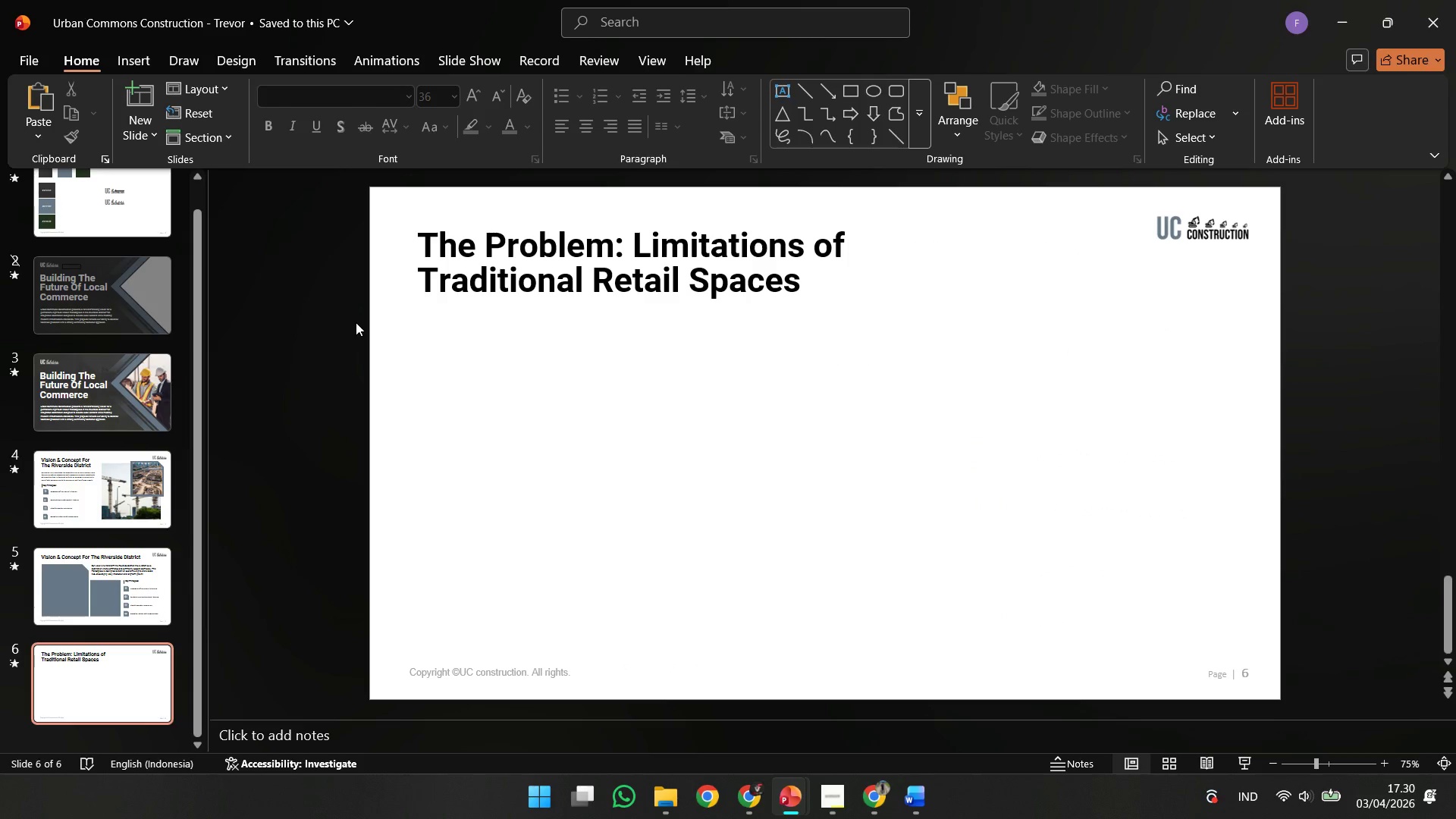 
key(ArrowUp)
 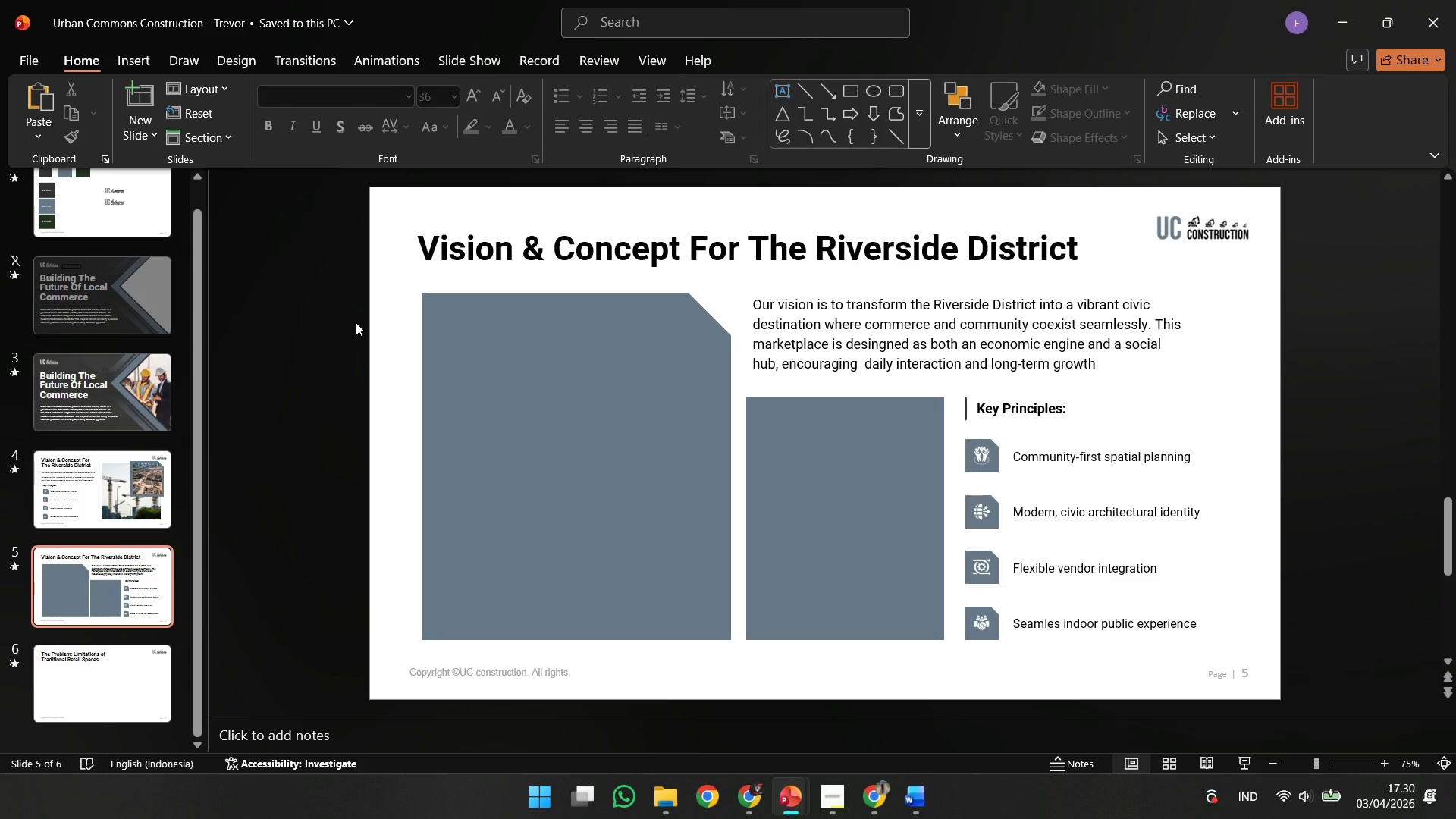 
key(ArrowDown)
 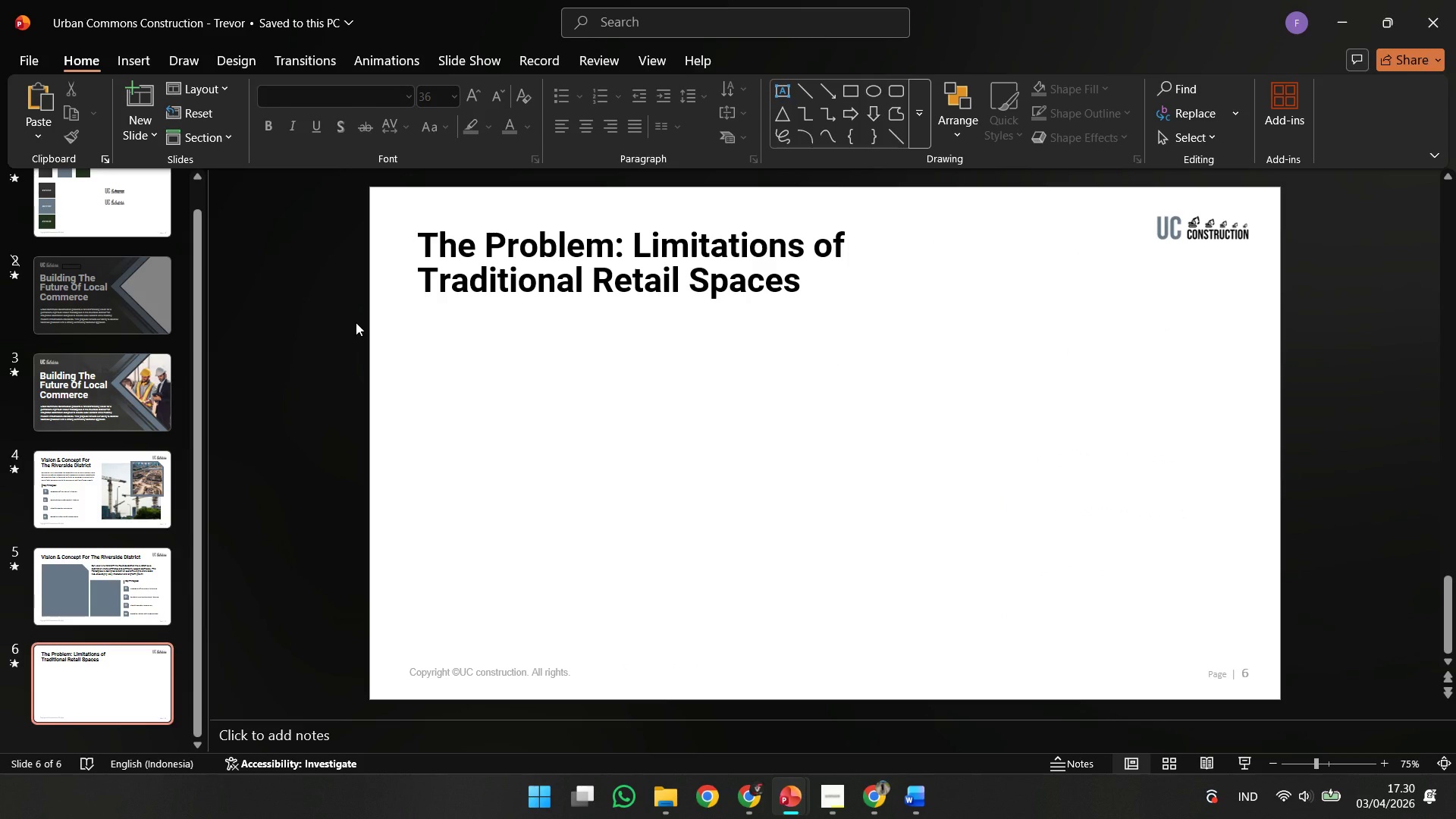 
left_click([101, 611])
 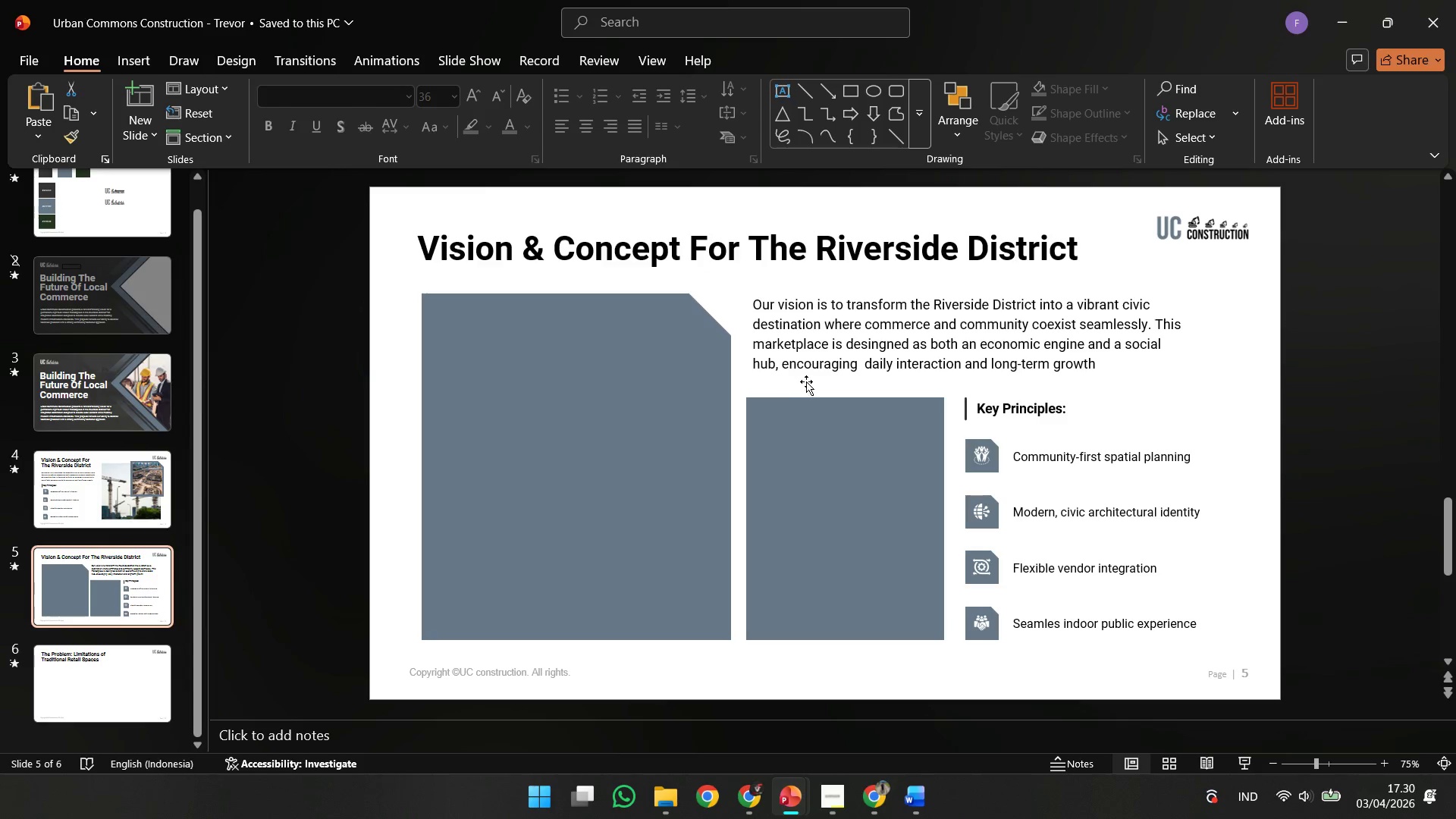 
left_click([809, 378])
 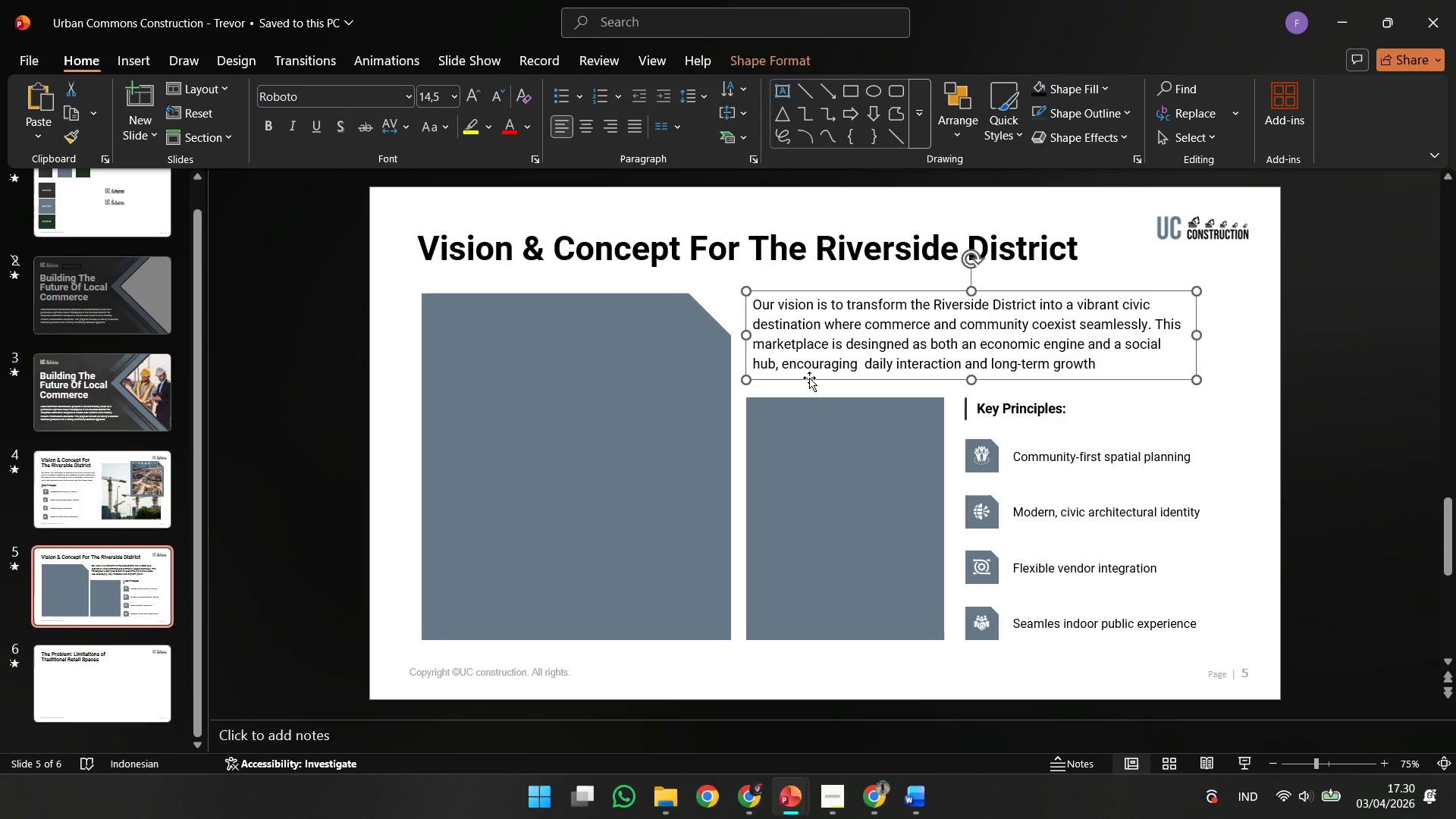 
key(Control+C)
 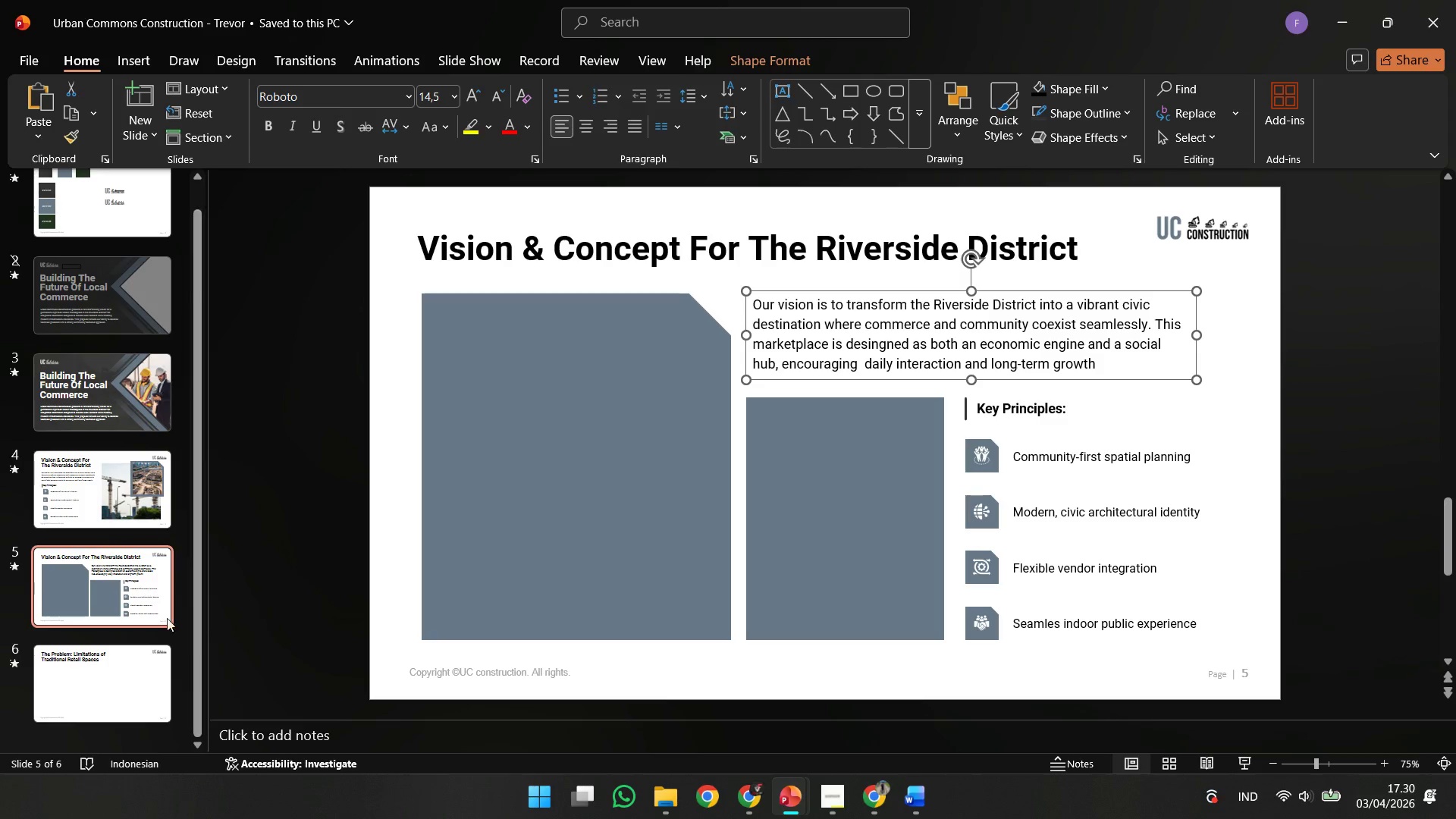 
left_click([108, 721])
 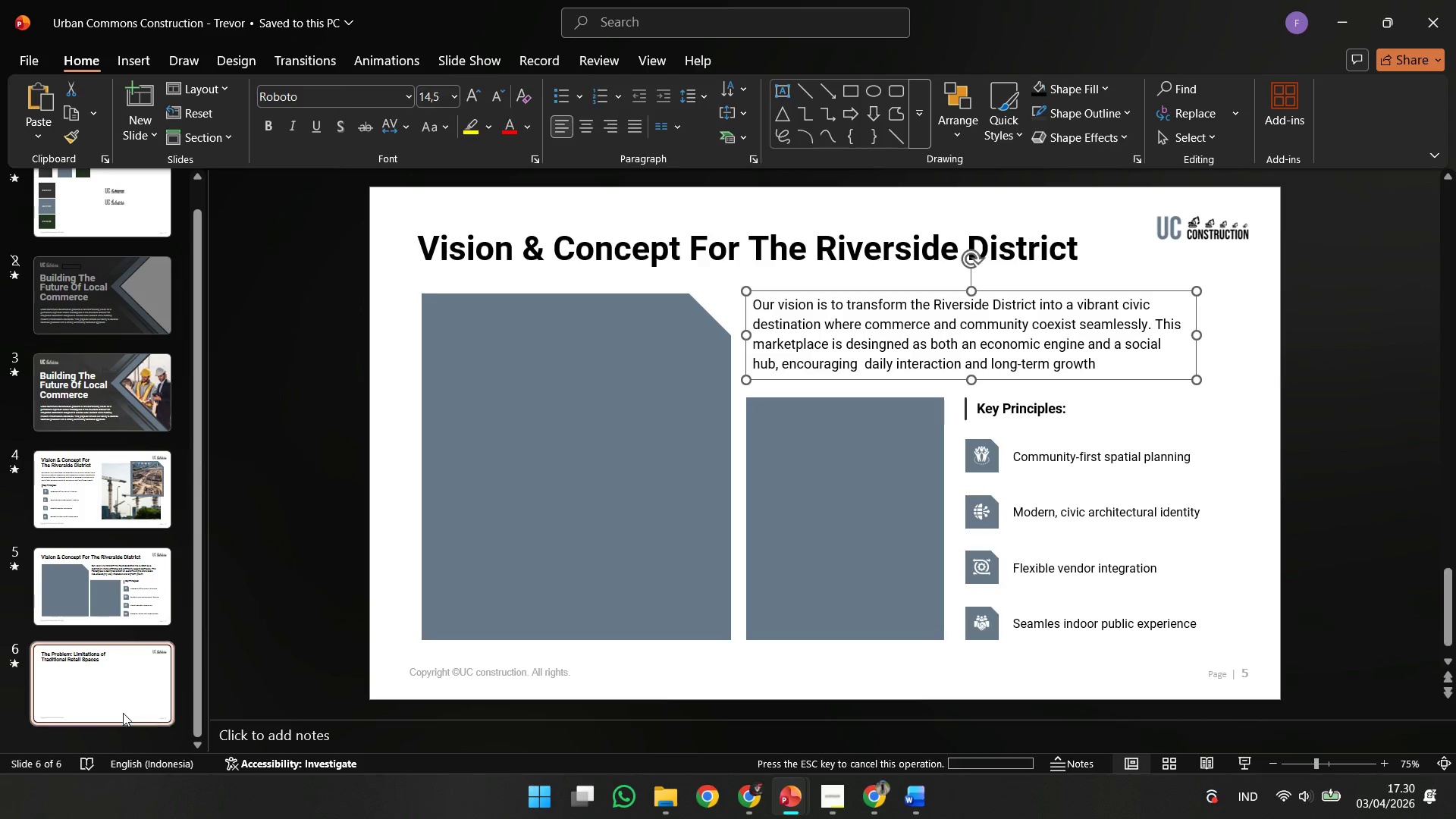 
key(Control+V)
 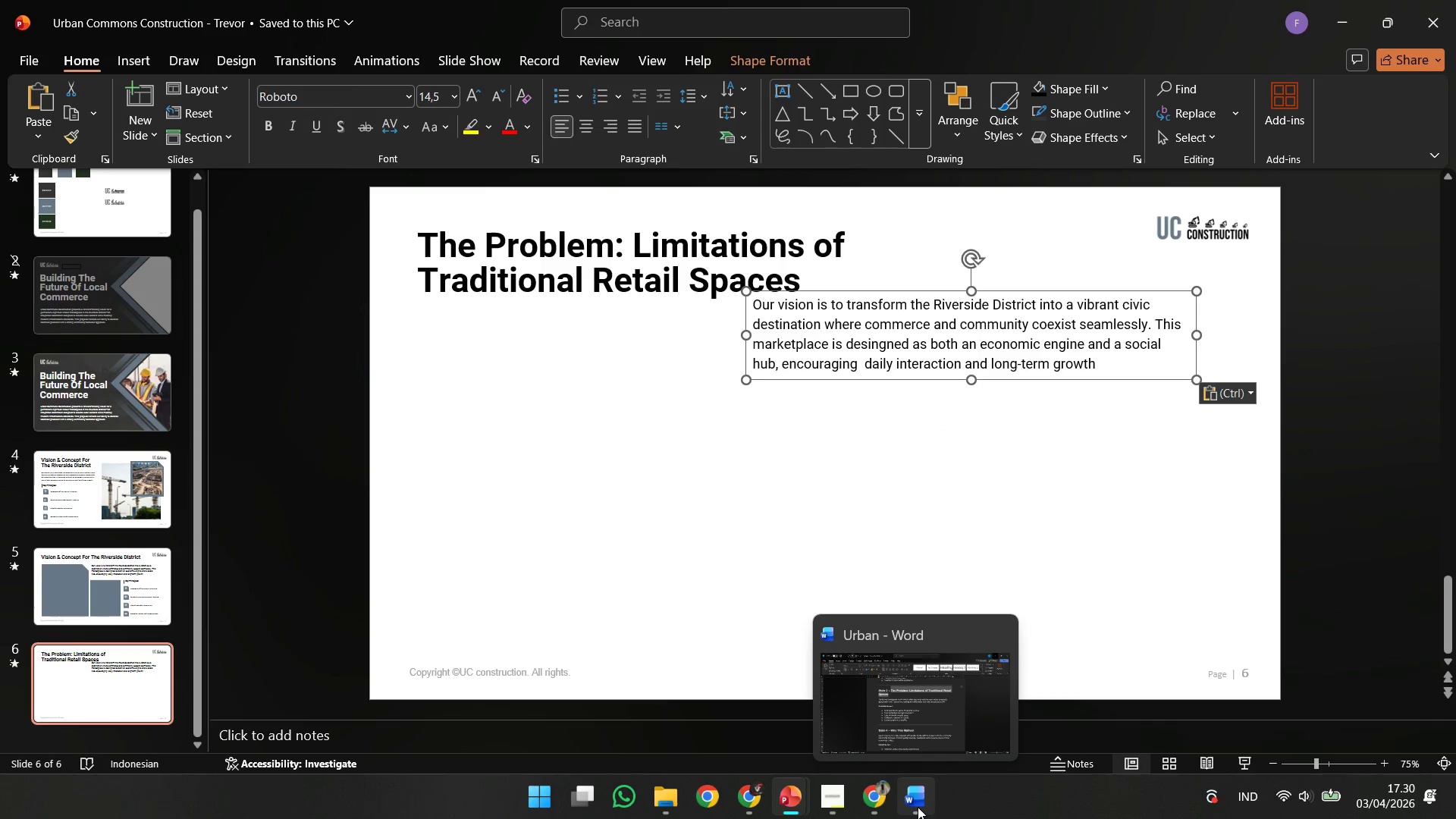 
left_click([918, 807])
 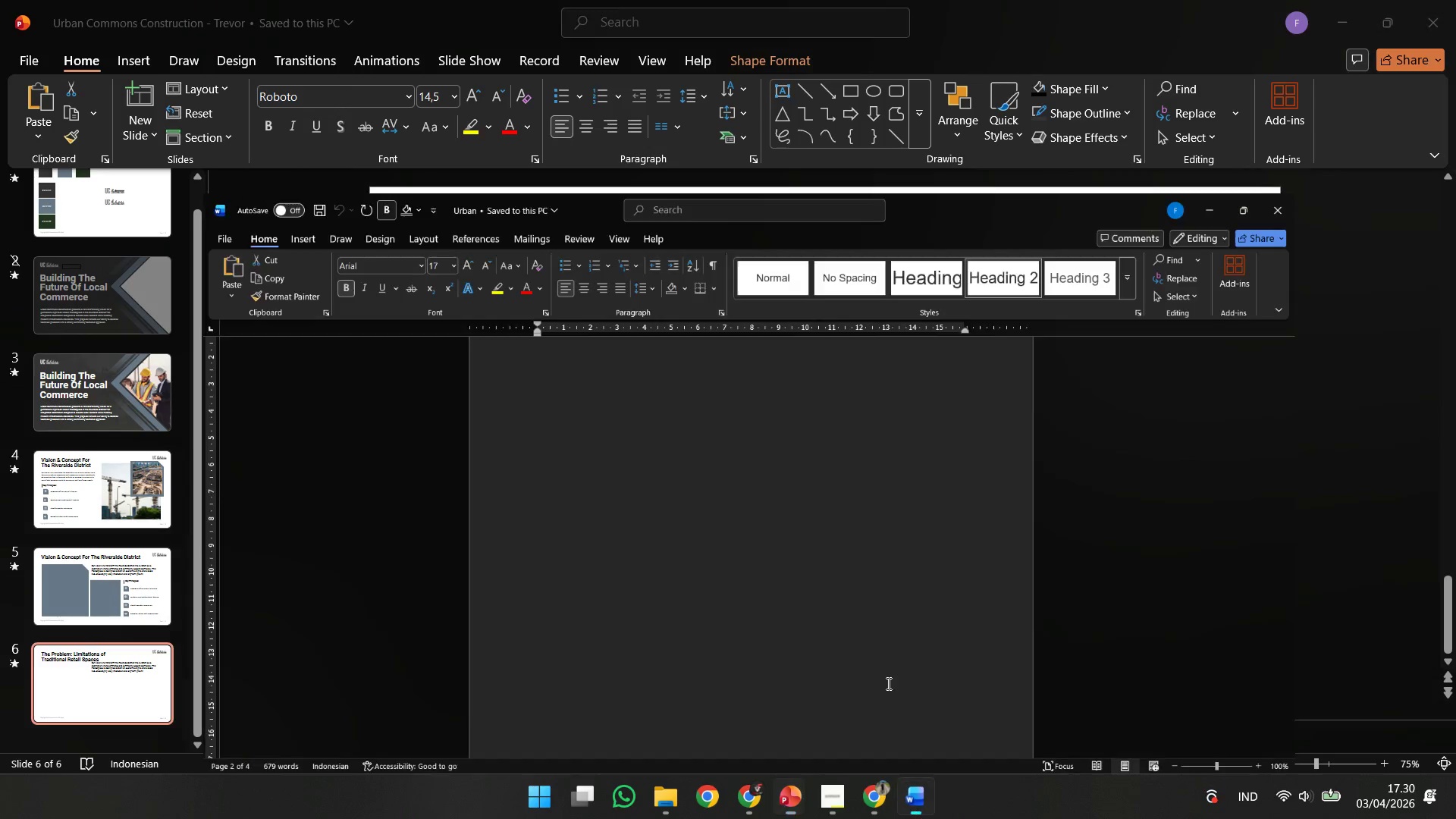 
left_click([742, 800])
 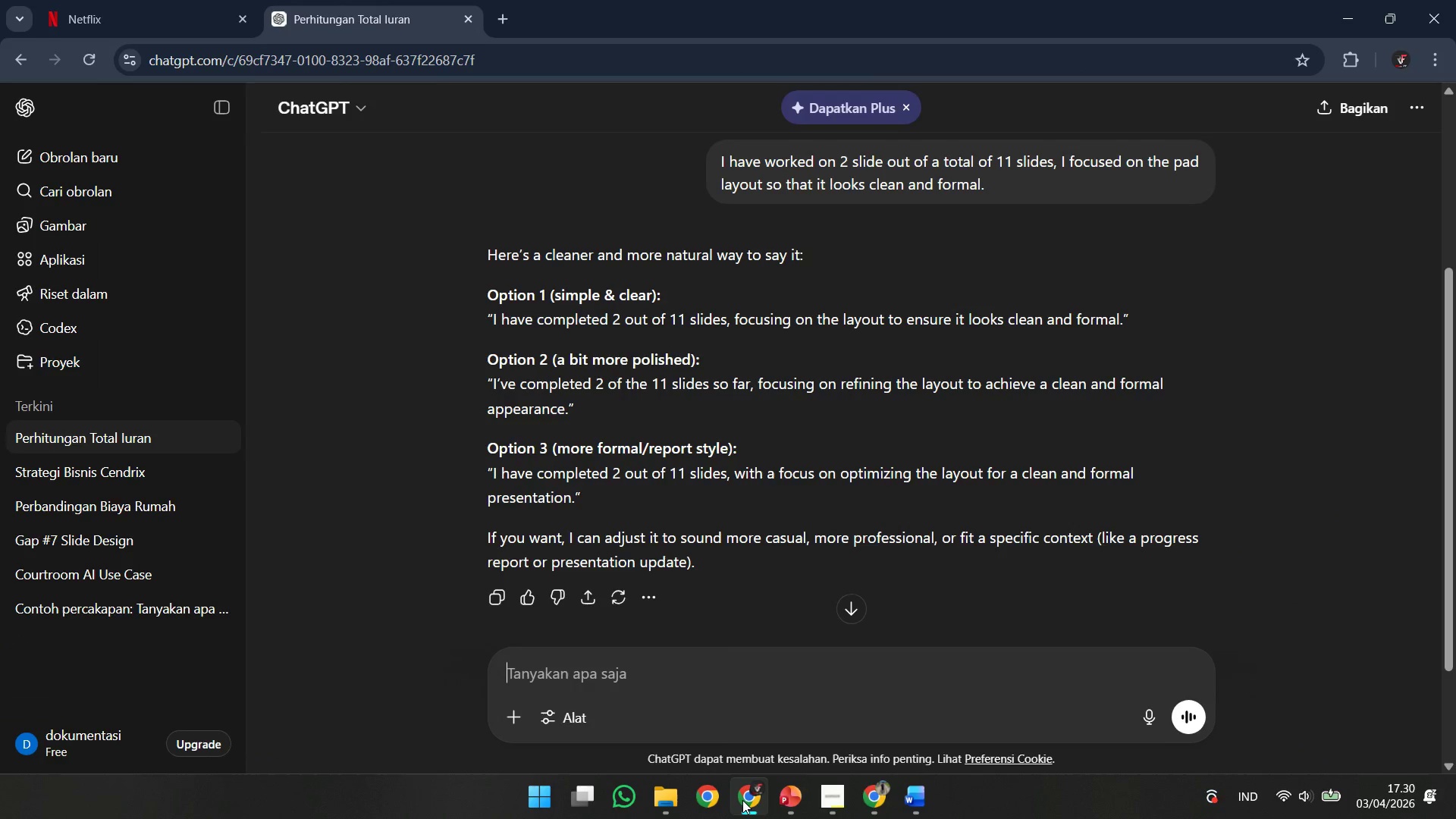 
left_click([742, 800])
 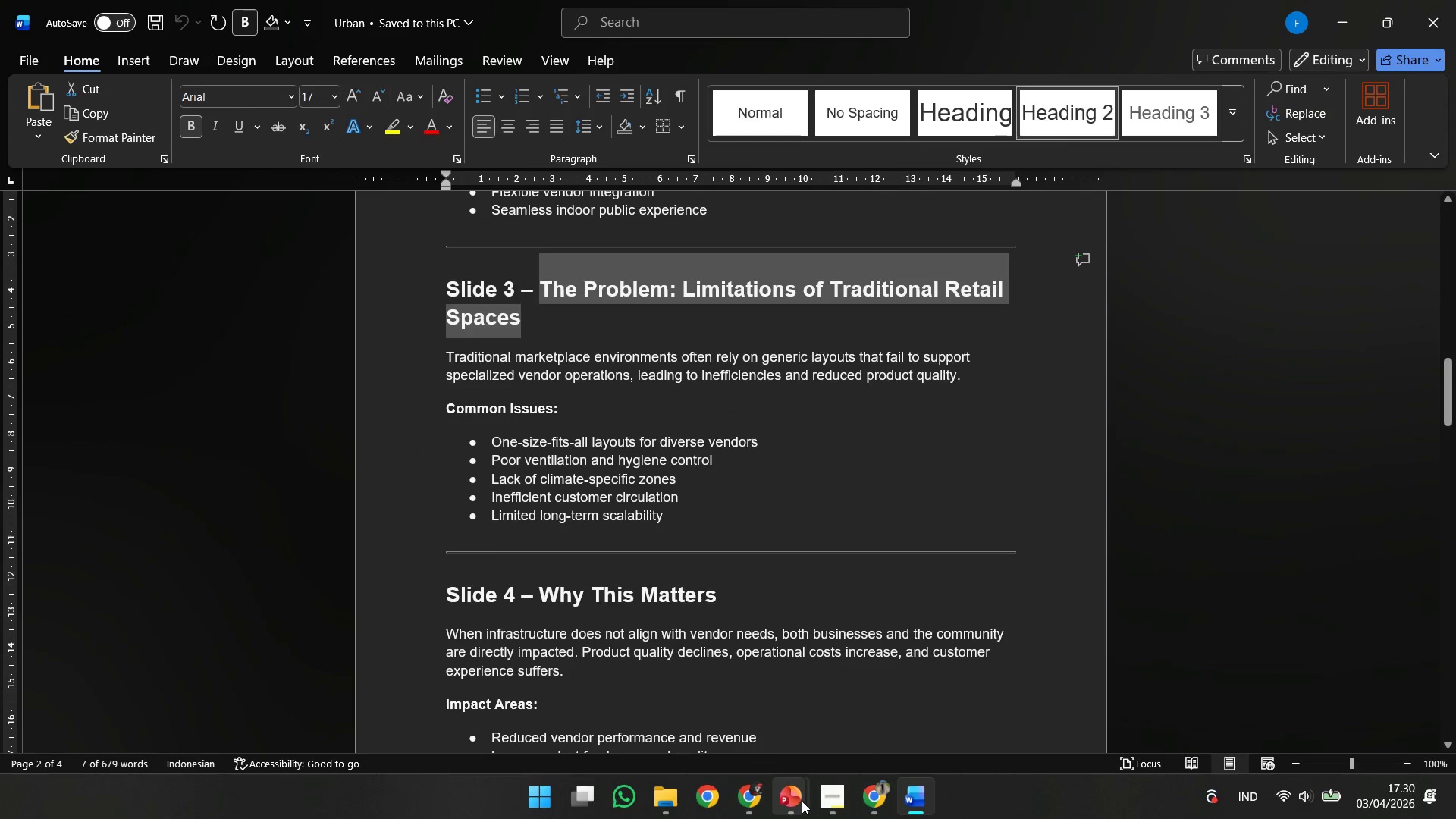 
scroll: coordinate [846, 581], scroll_direction: none, amount: 0.0
 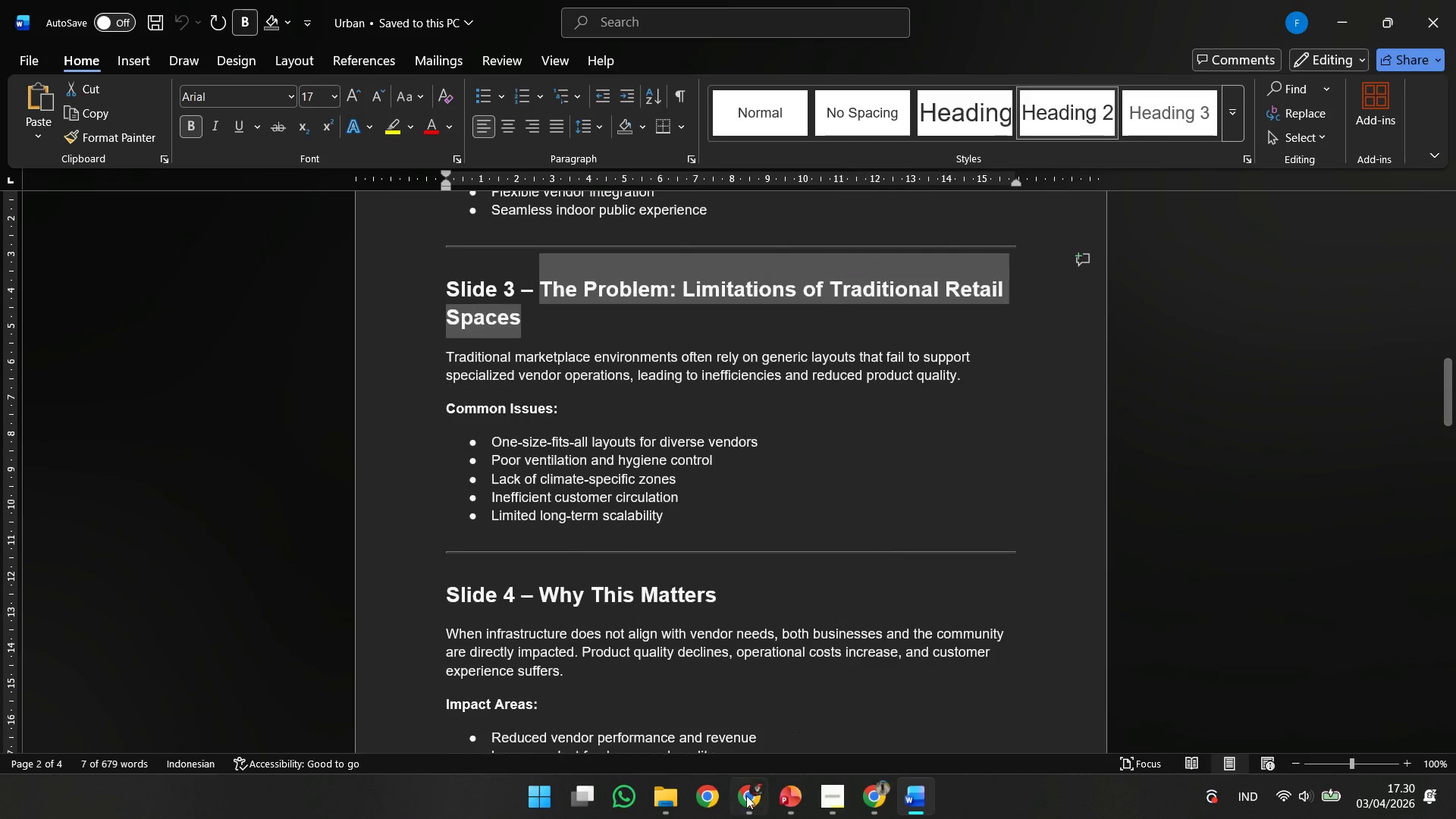 
left_click([802, 801])
 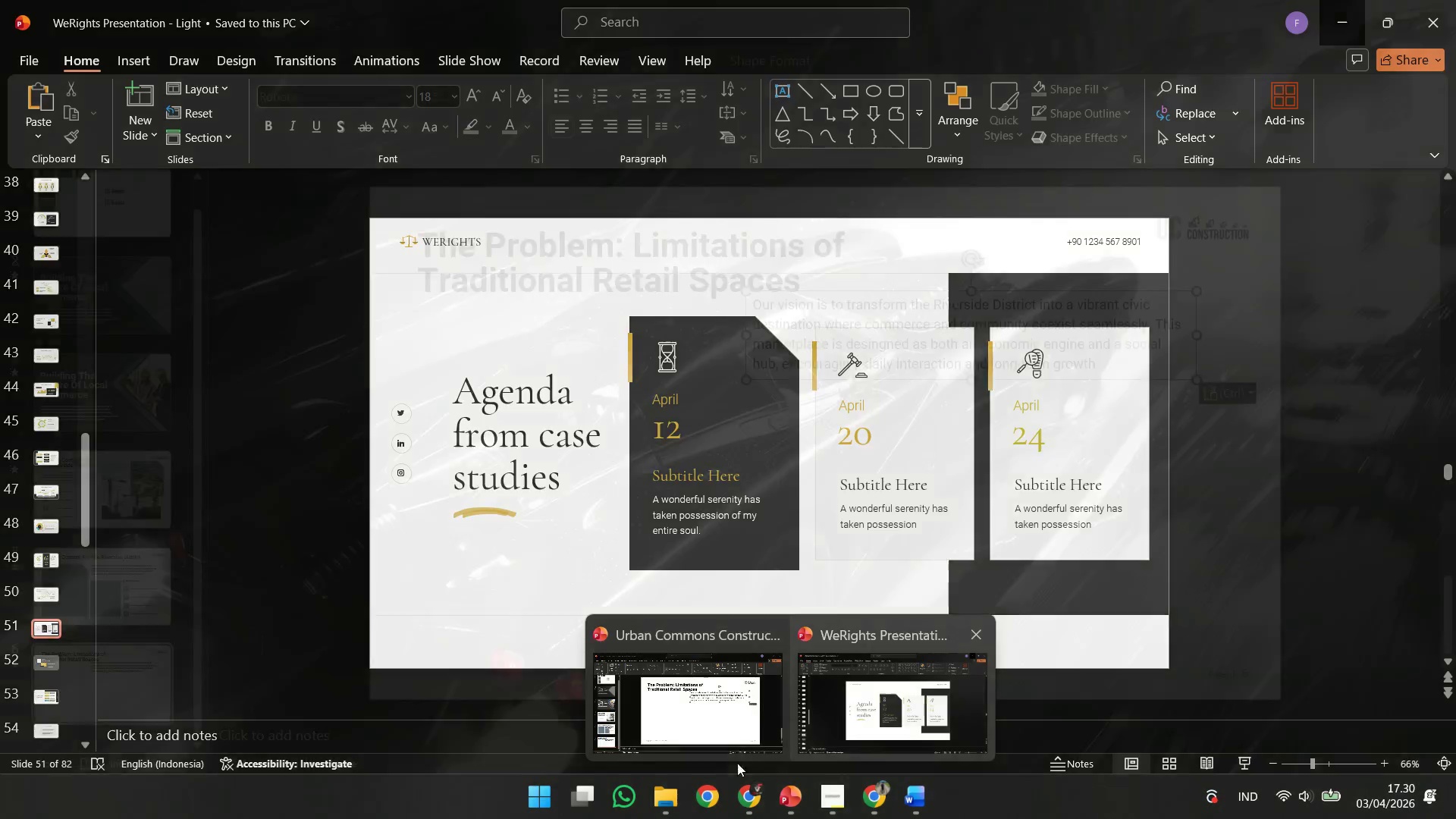 
left_click([674, 790])
 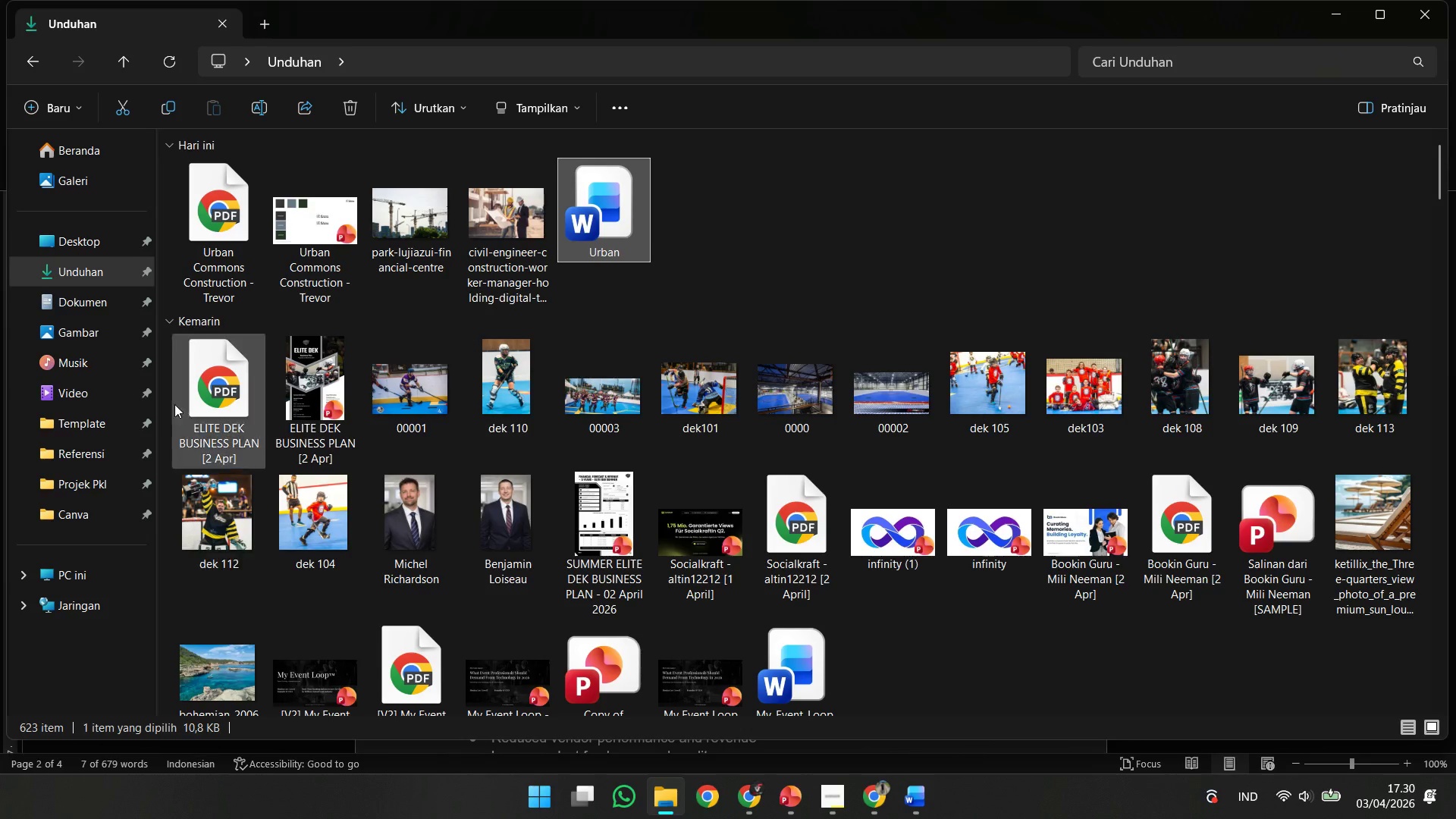 
left_click([126, 425])
 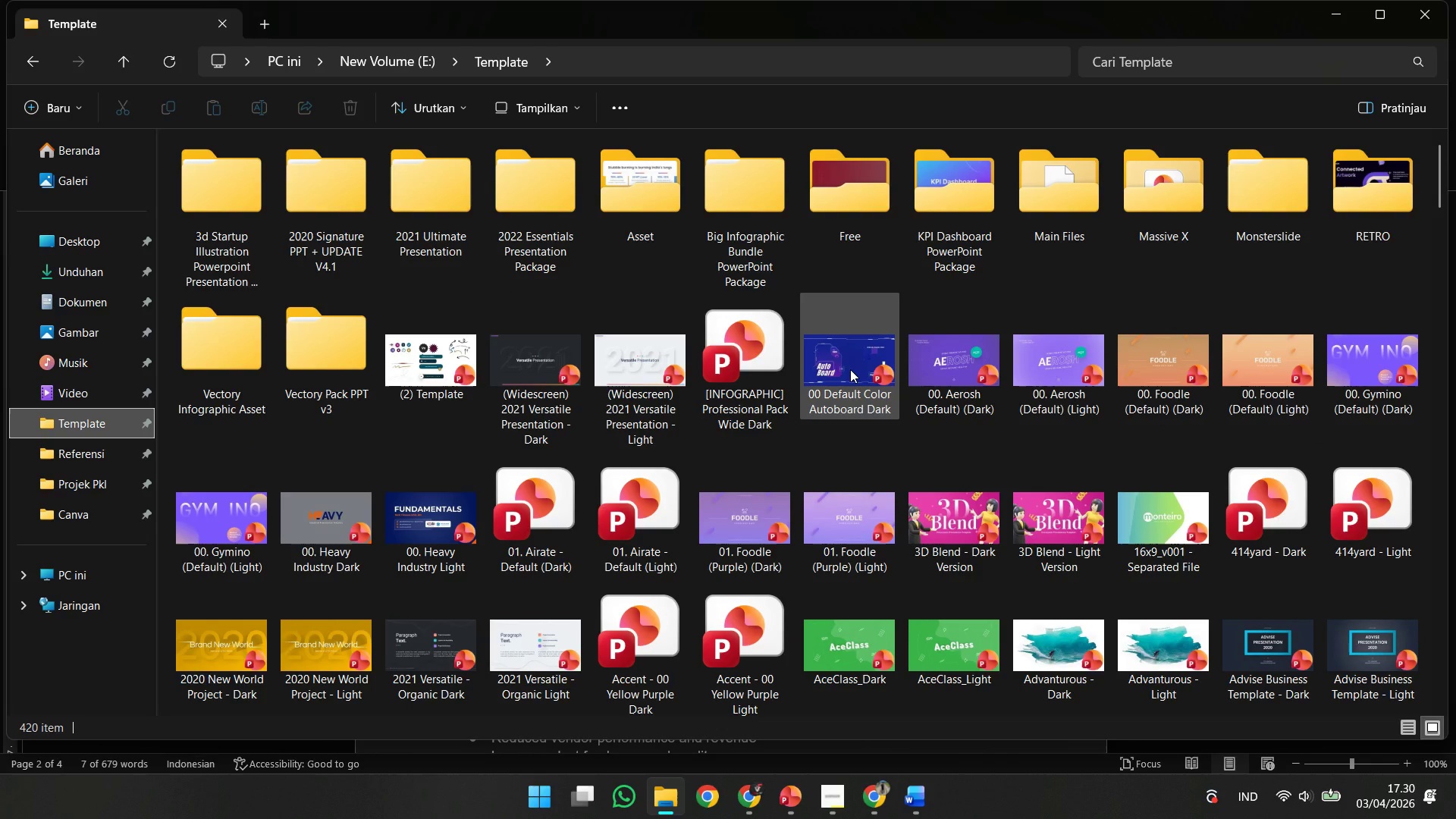 
double_click([850, 369])
 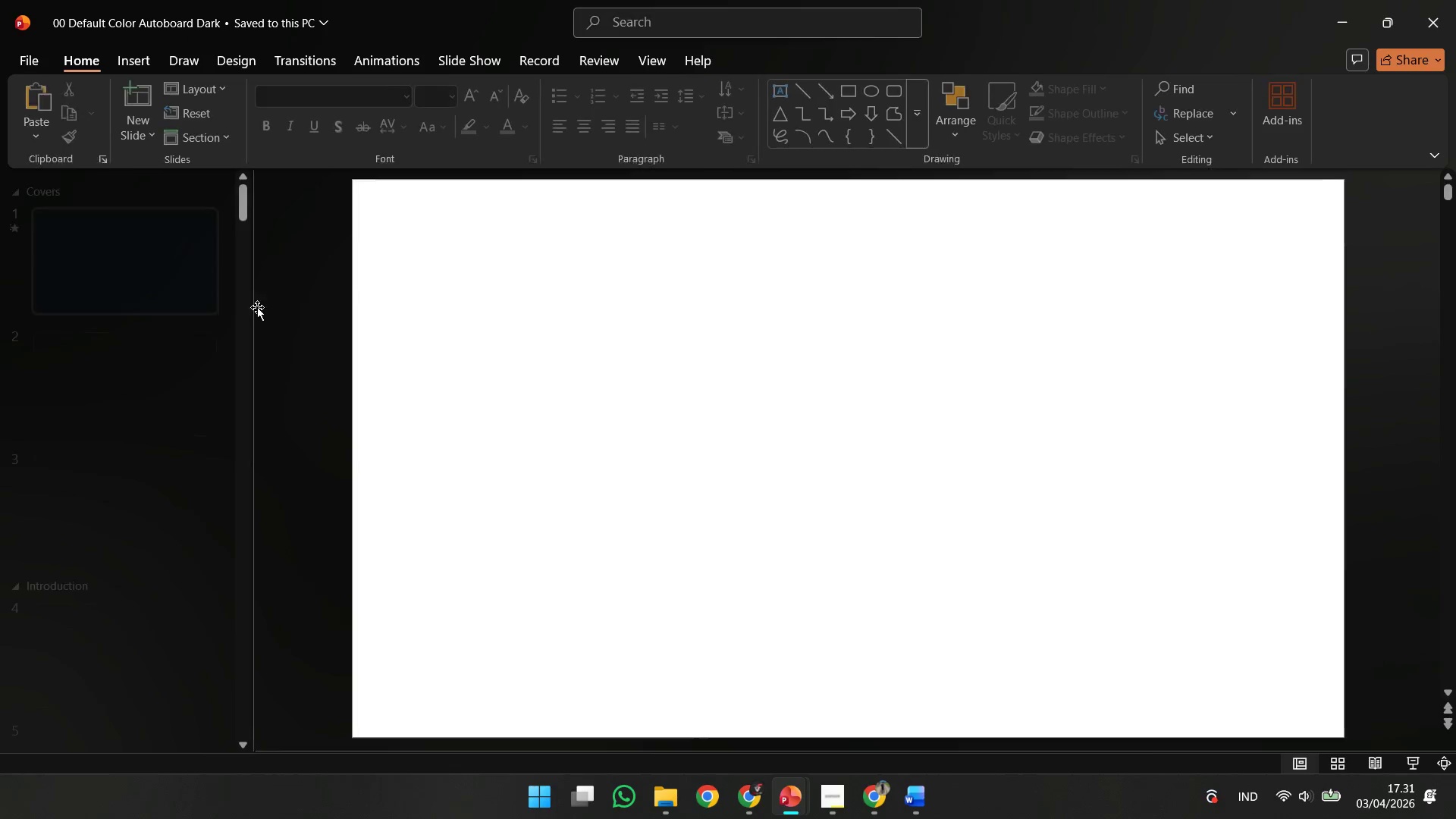 
left_click([100, 224])
 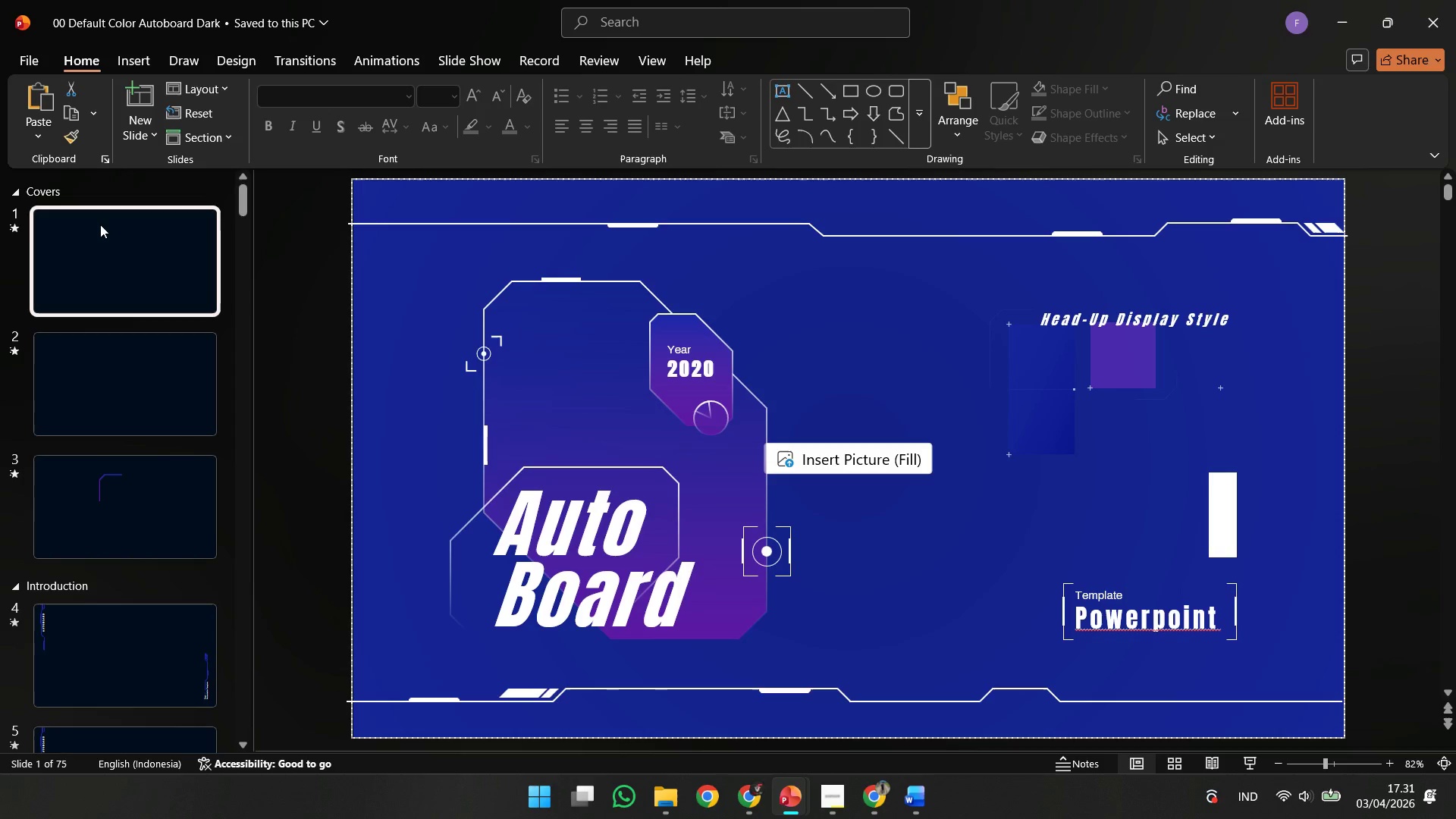 
key(ArrowDown)
 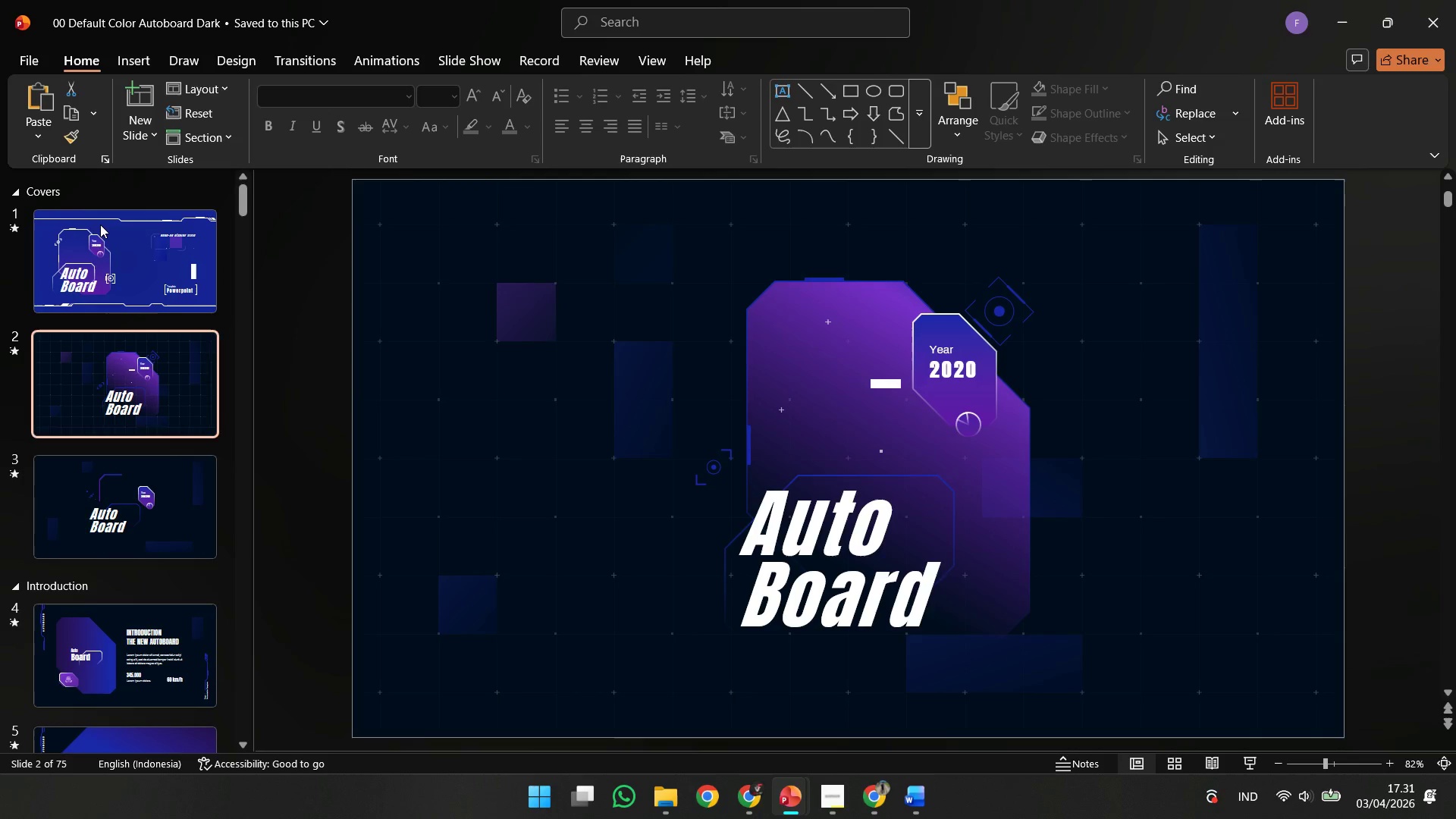 
key(ArrowDown)
 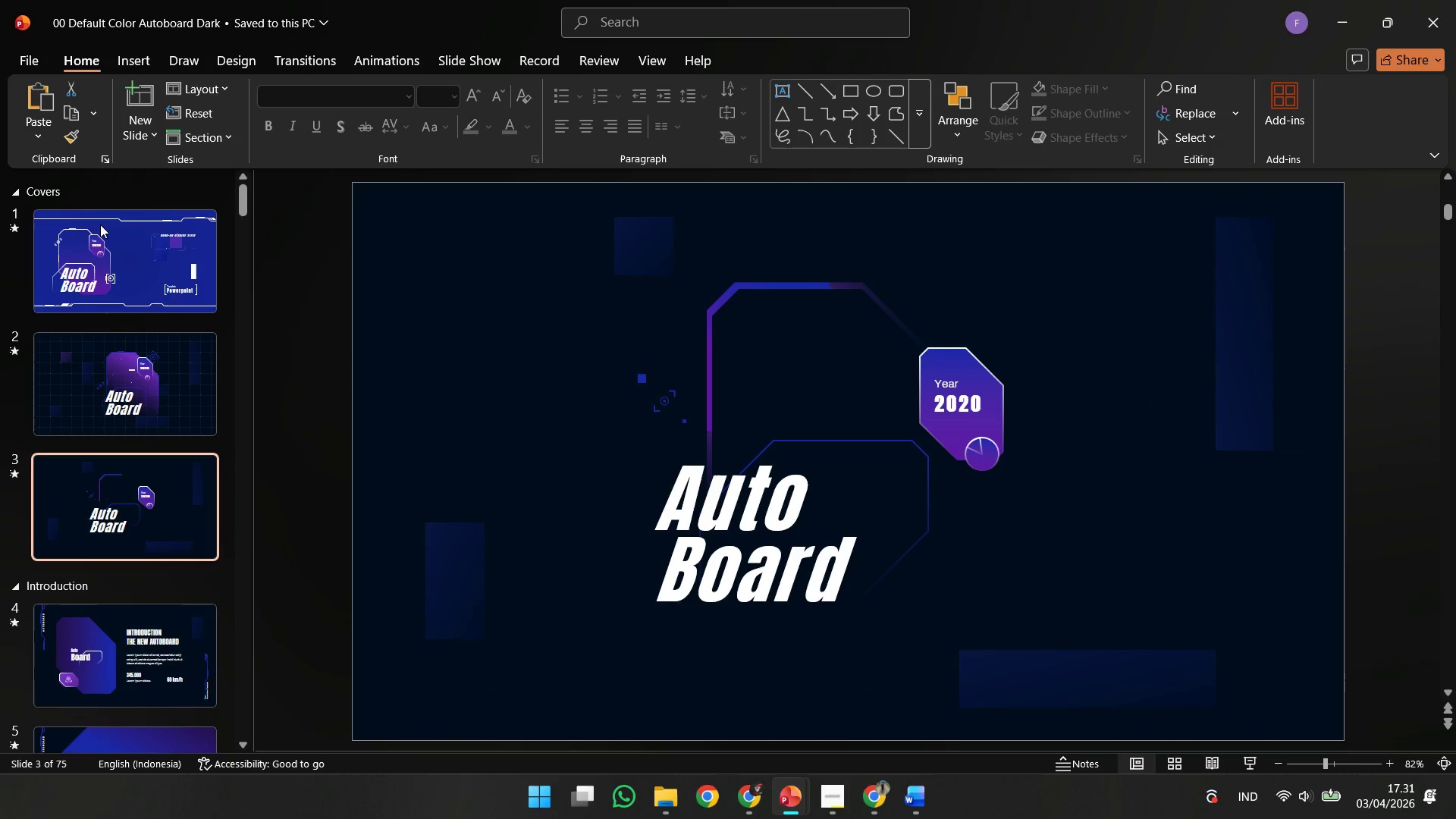 
key(ArrowDown)
 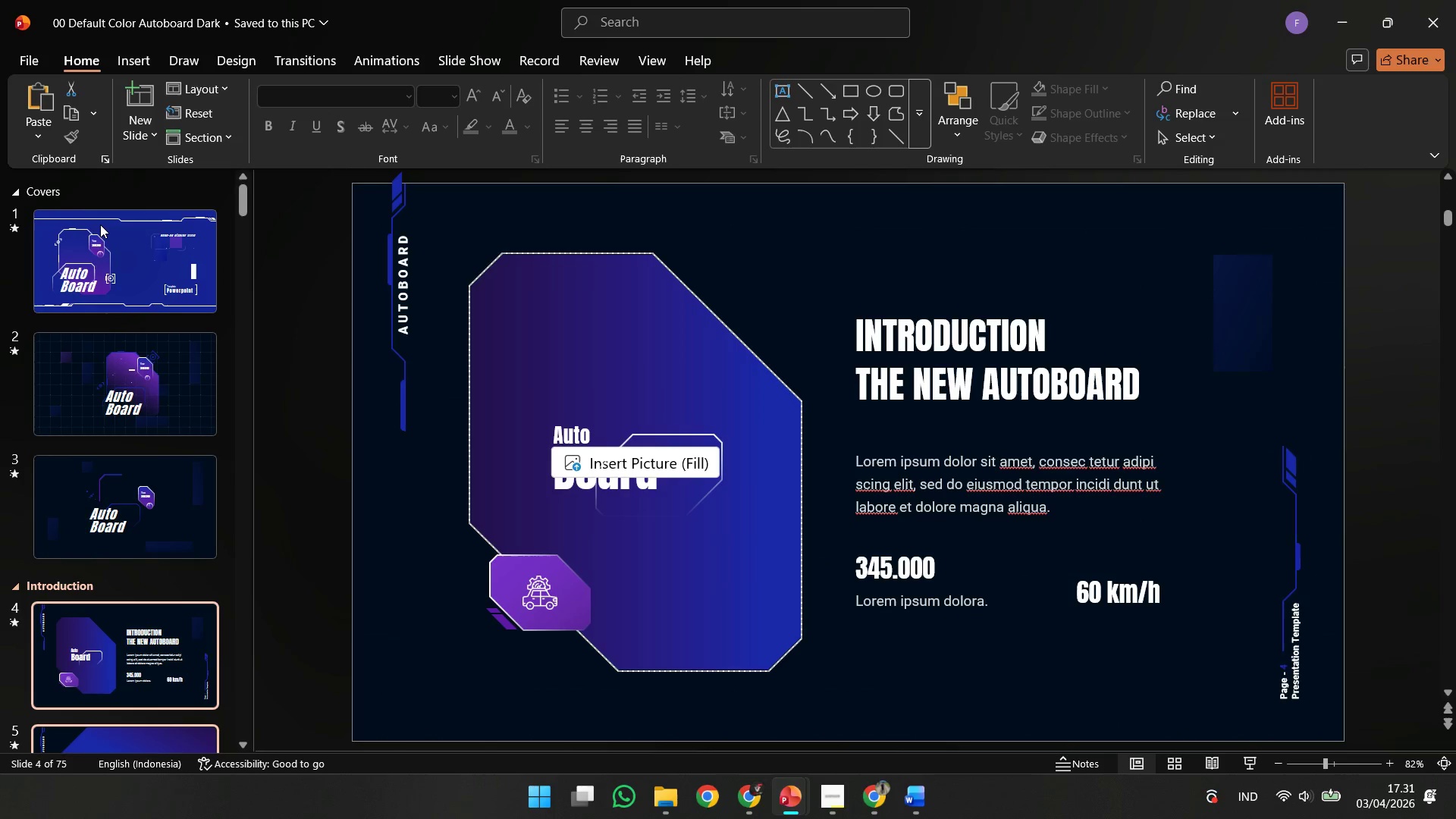 
key(ArrowDown)
 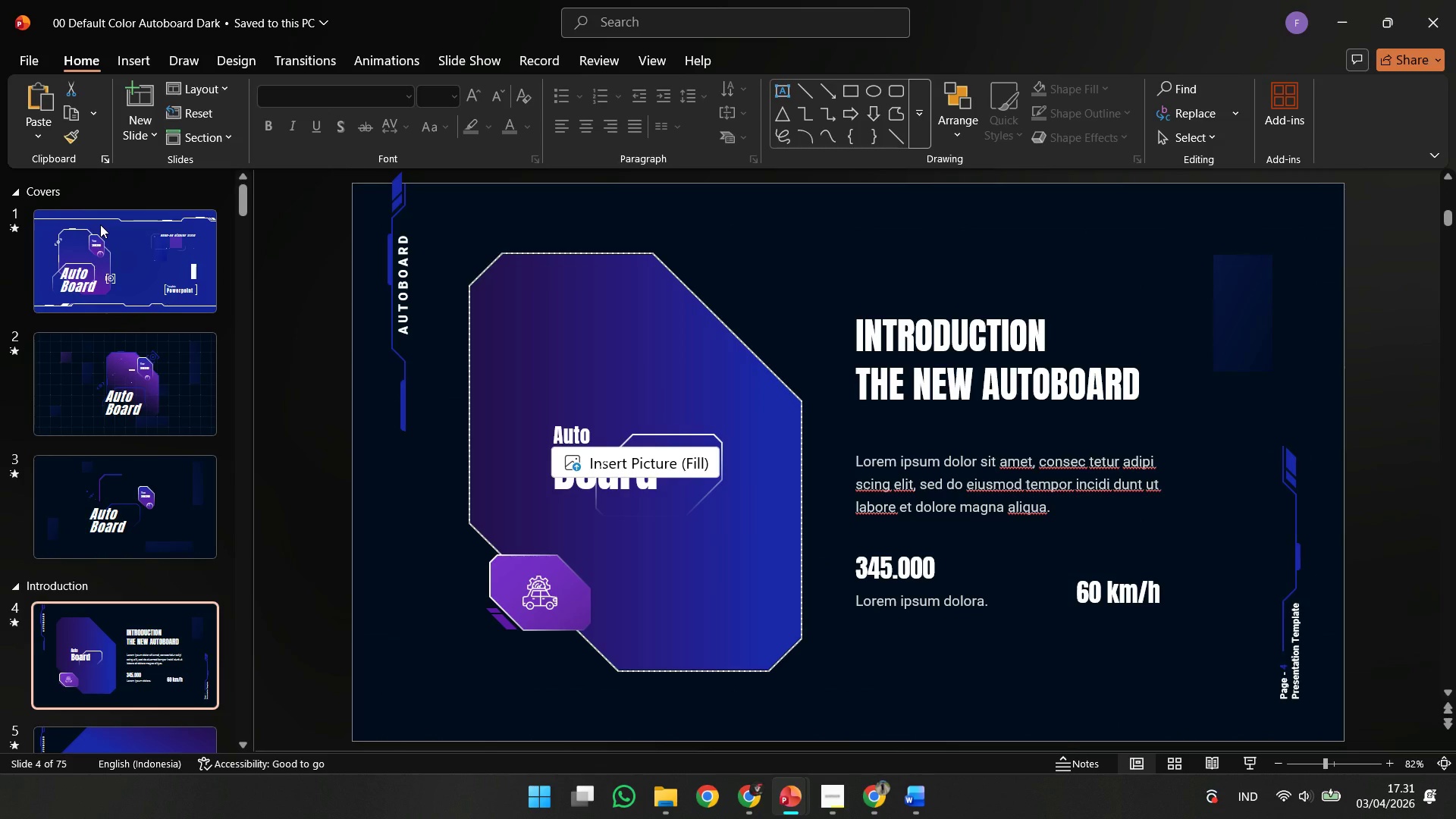 
key(ArrowDown)
 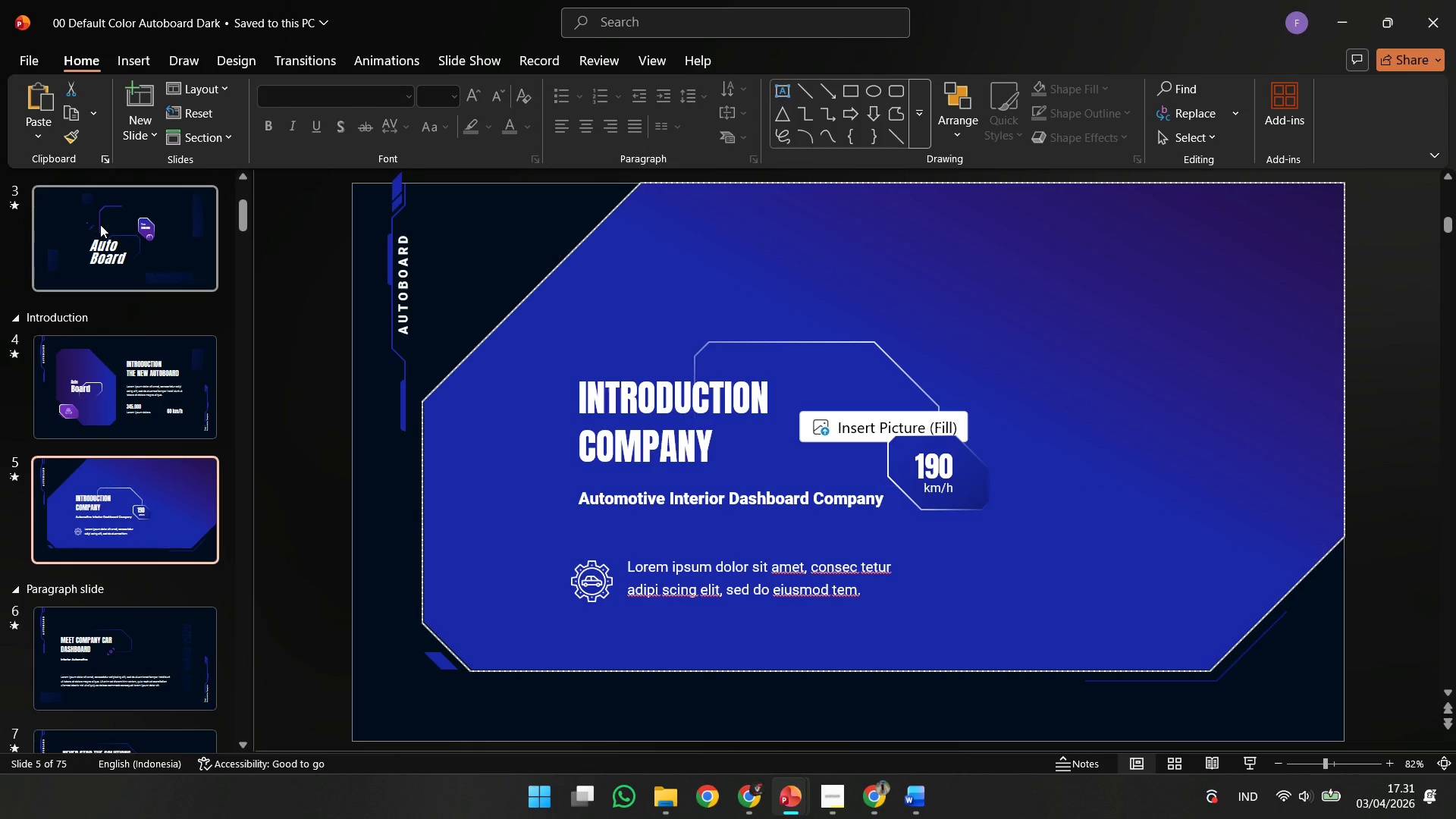 
key(ArrowDown)
 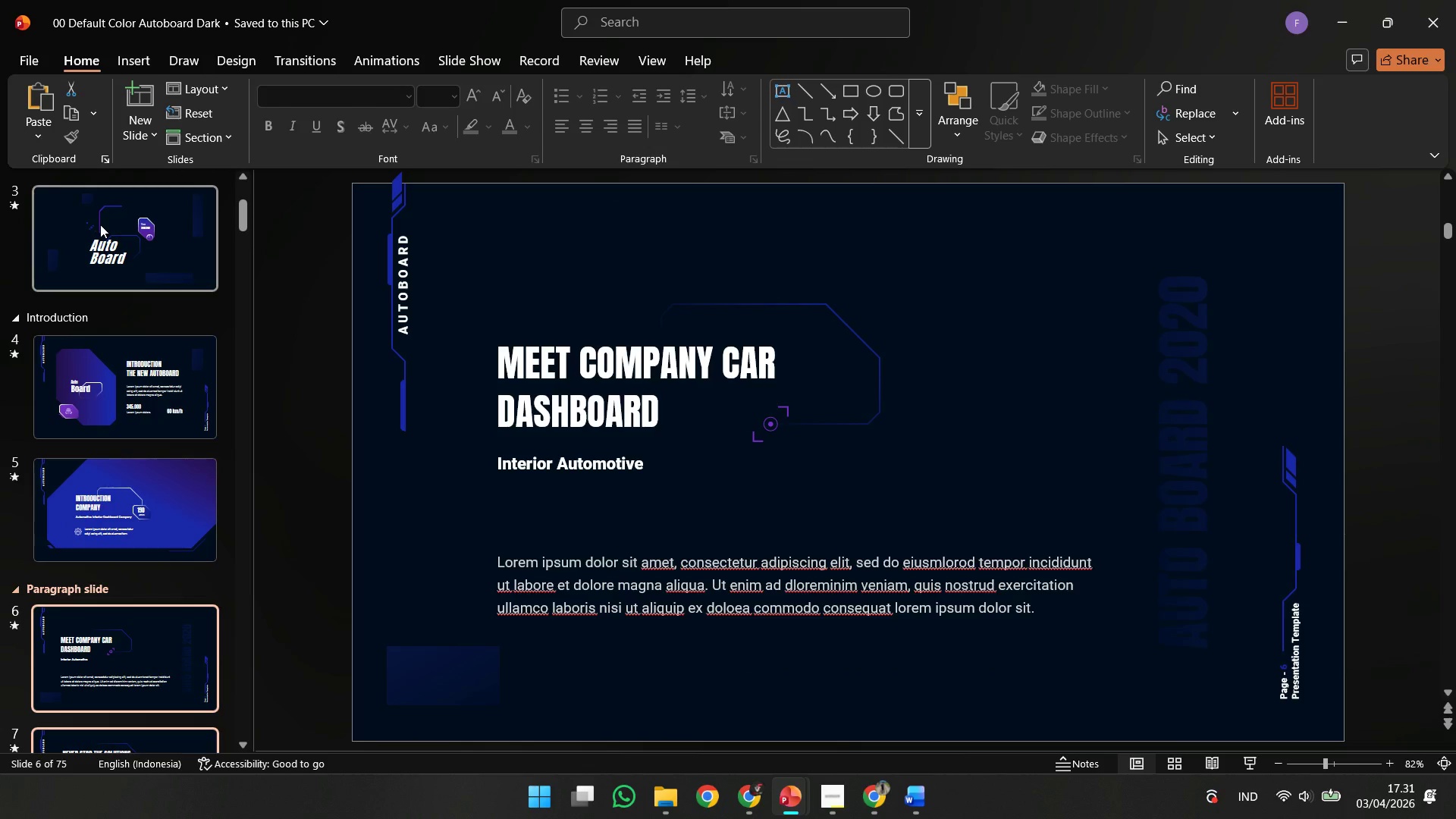 
key(ArrowDown)
 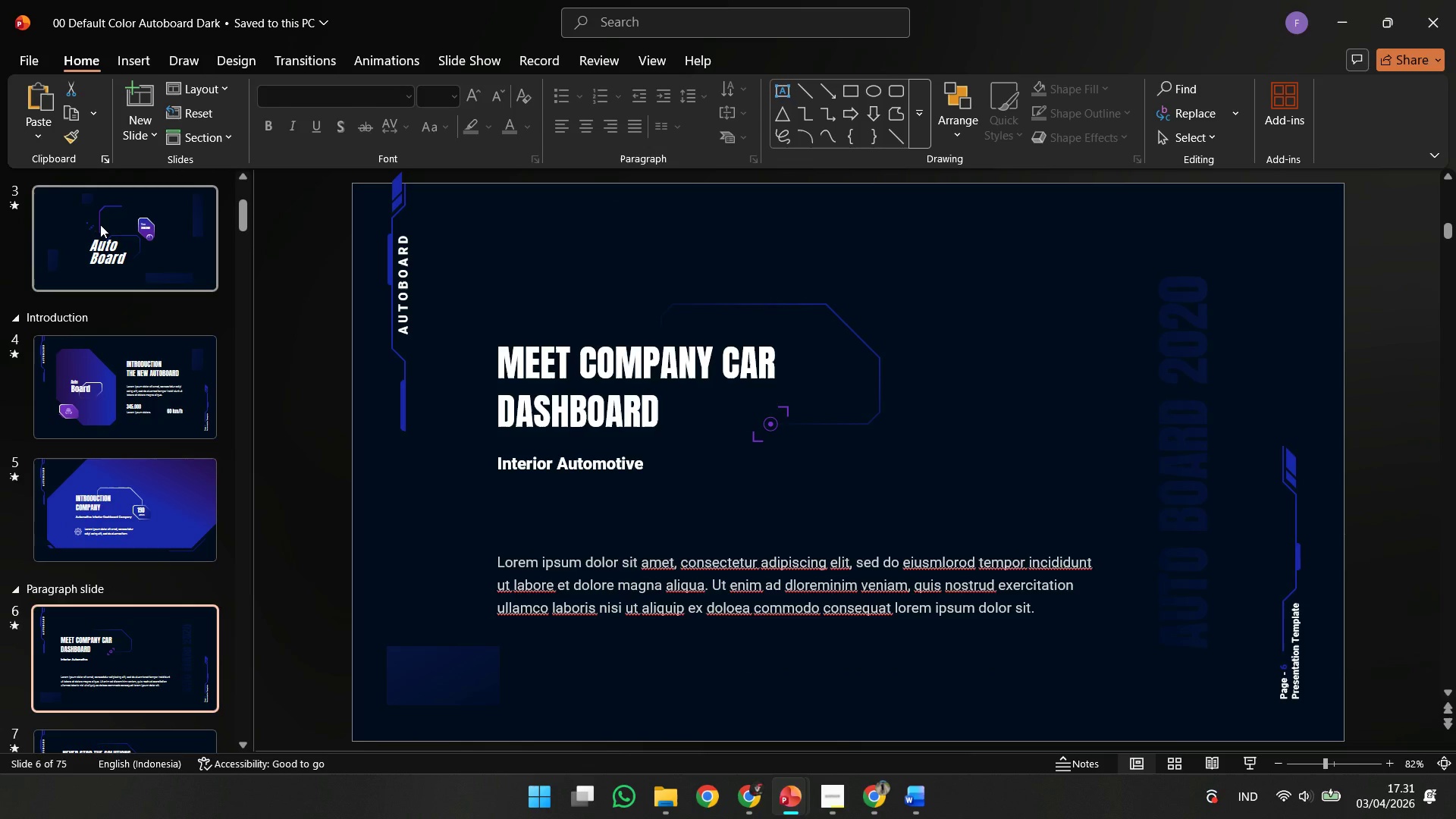 
key(ArrowDown)
 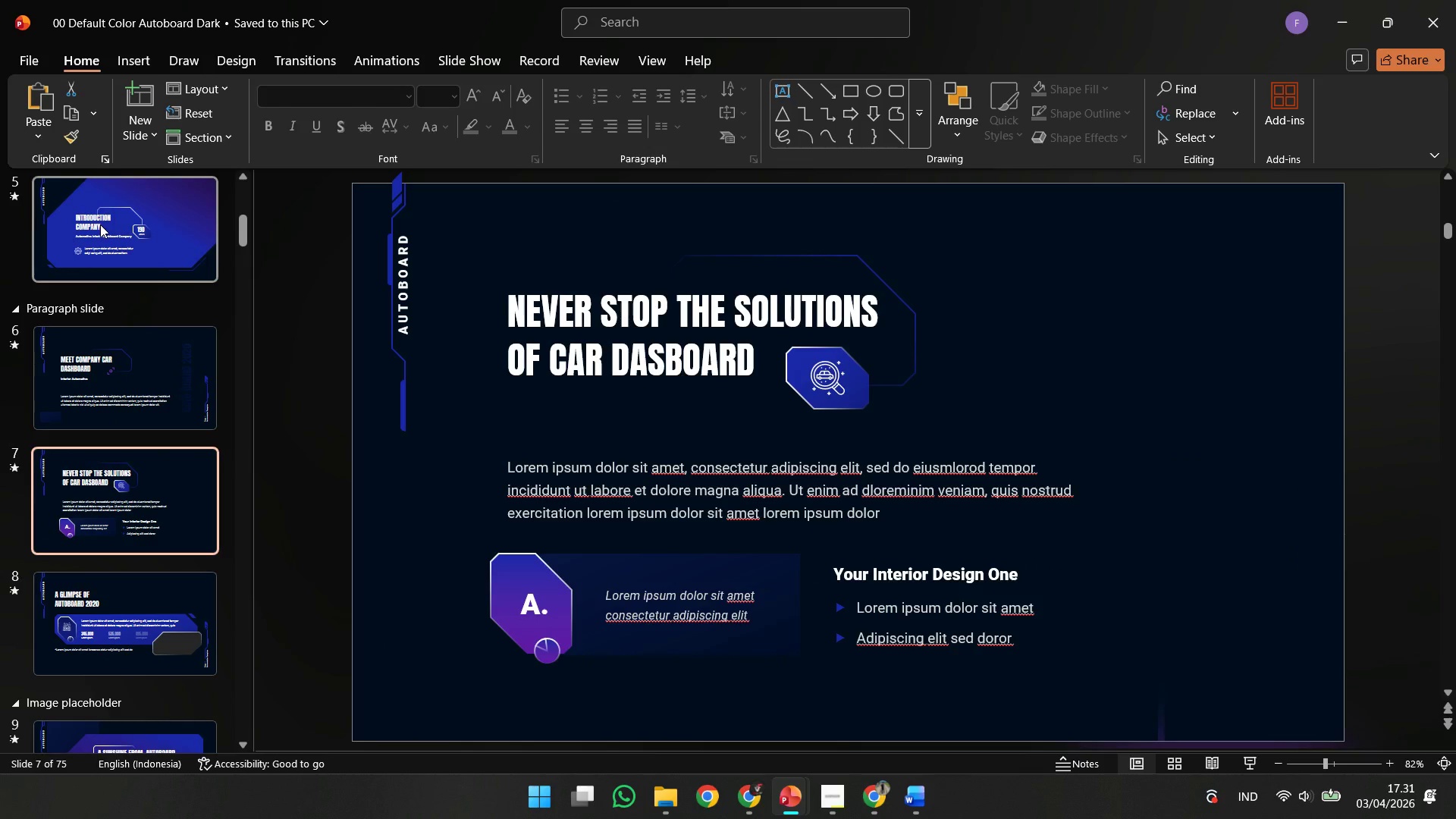 
wait(8.45)
 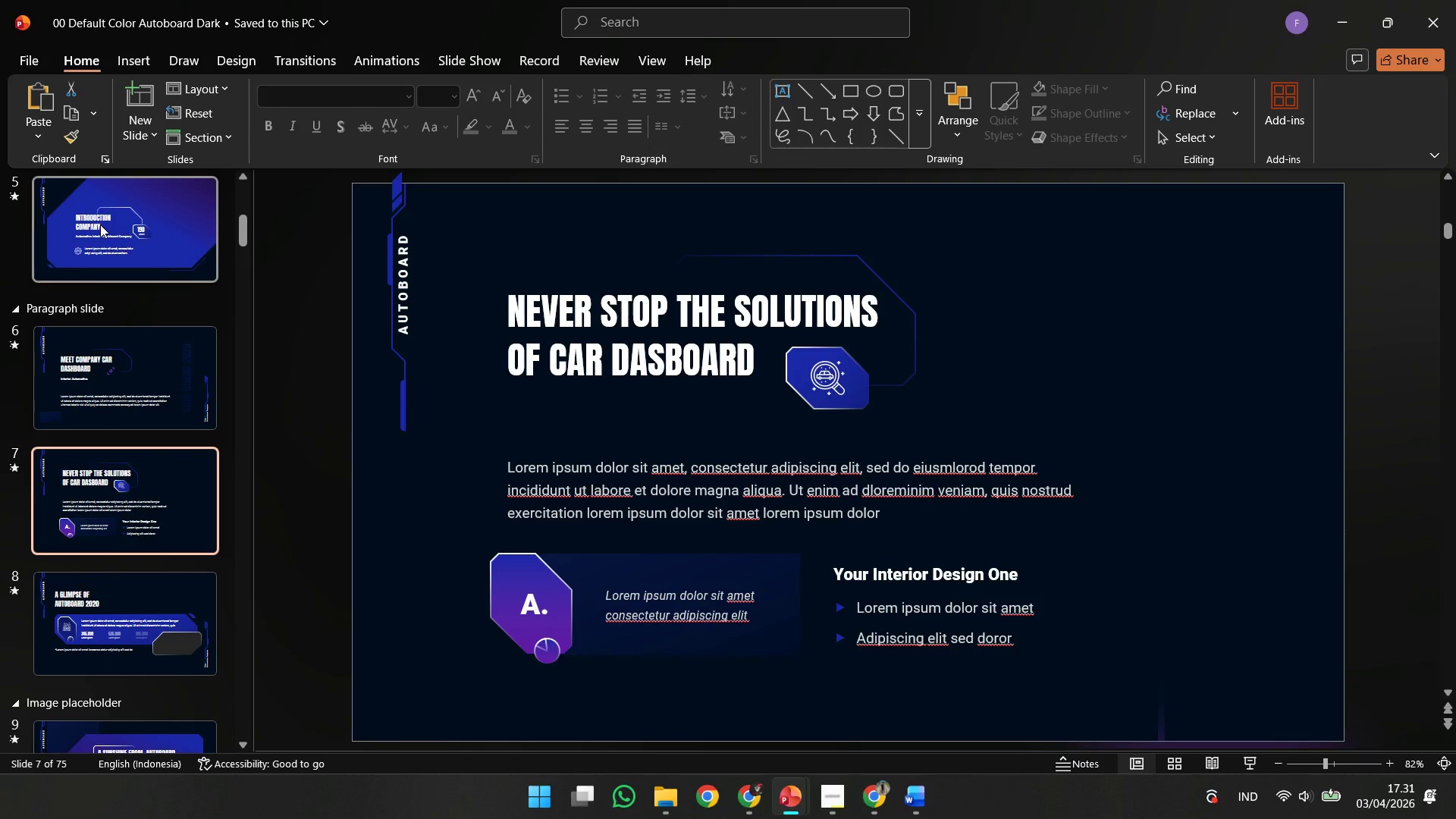 
key(ArrowDown)
 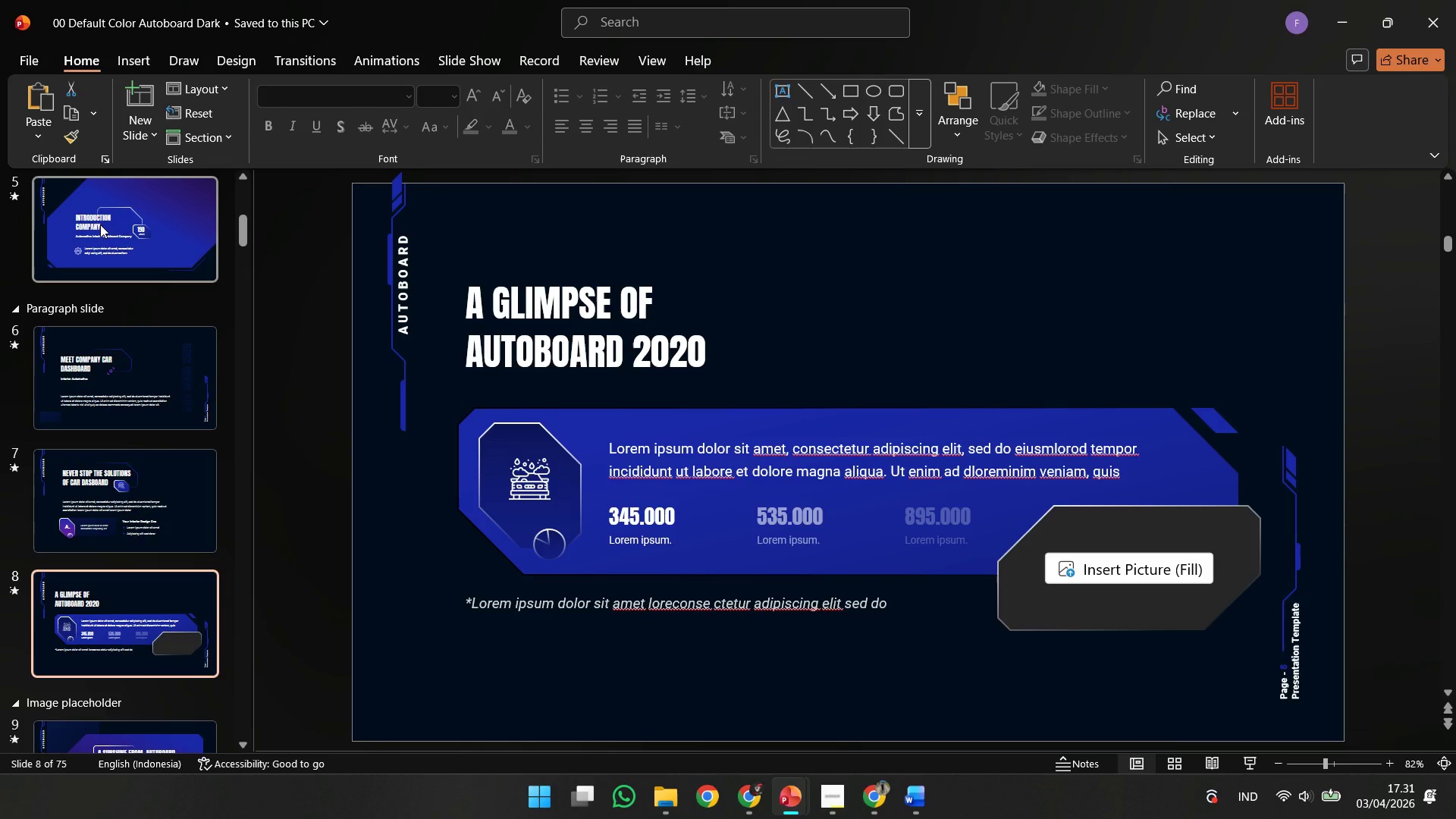 
wait(6.19)
 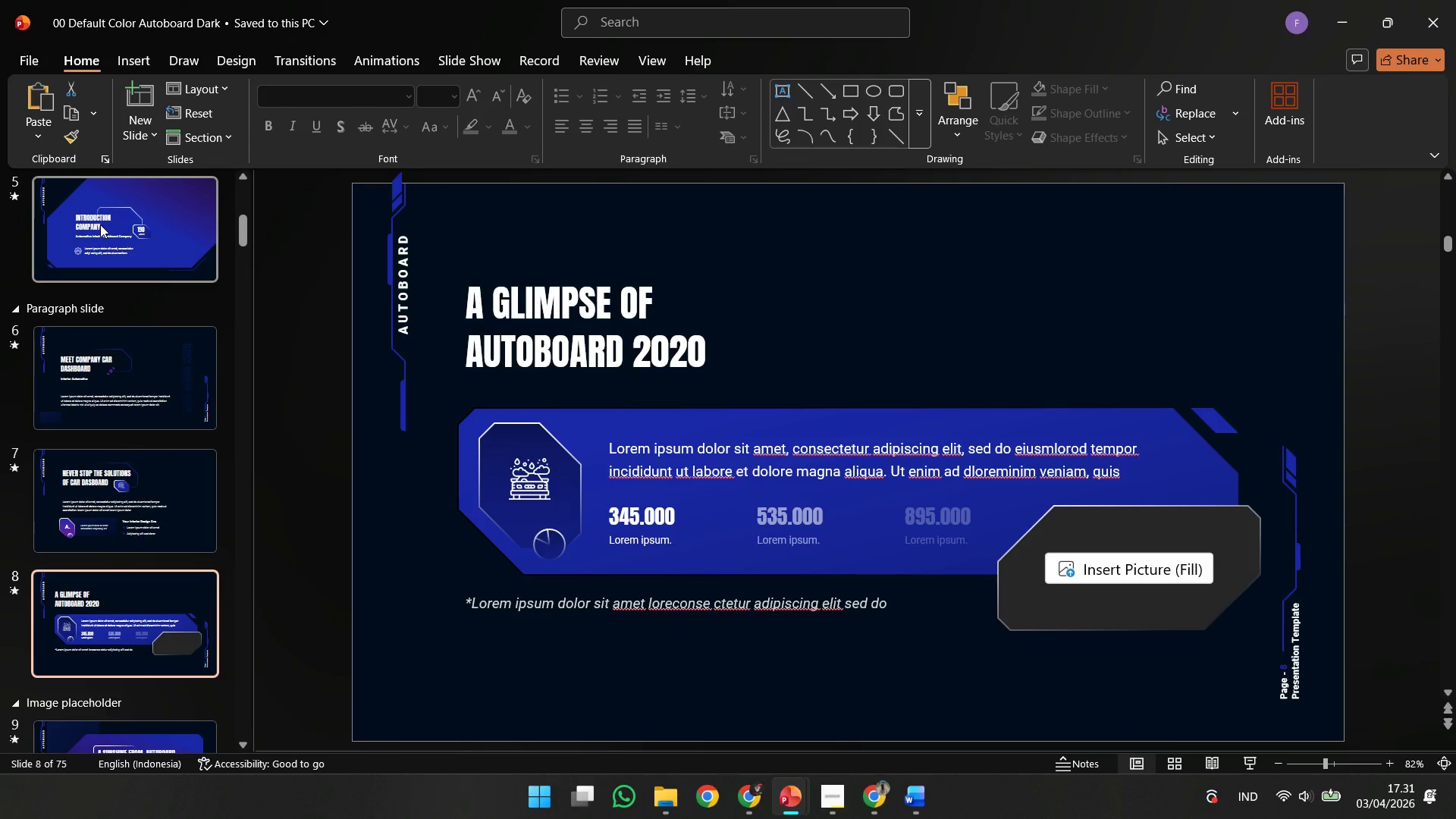 
key(ArrowDown)
 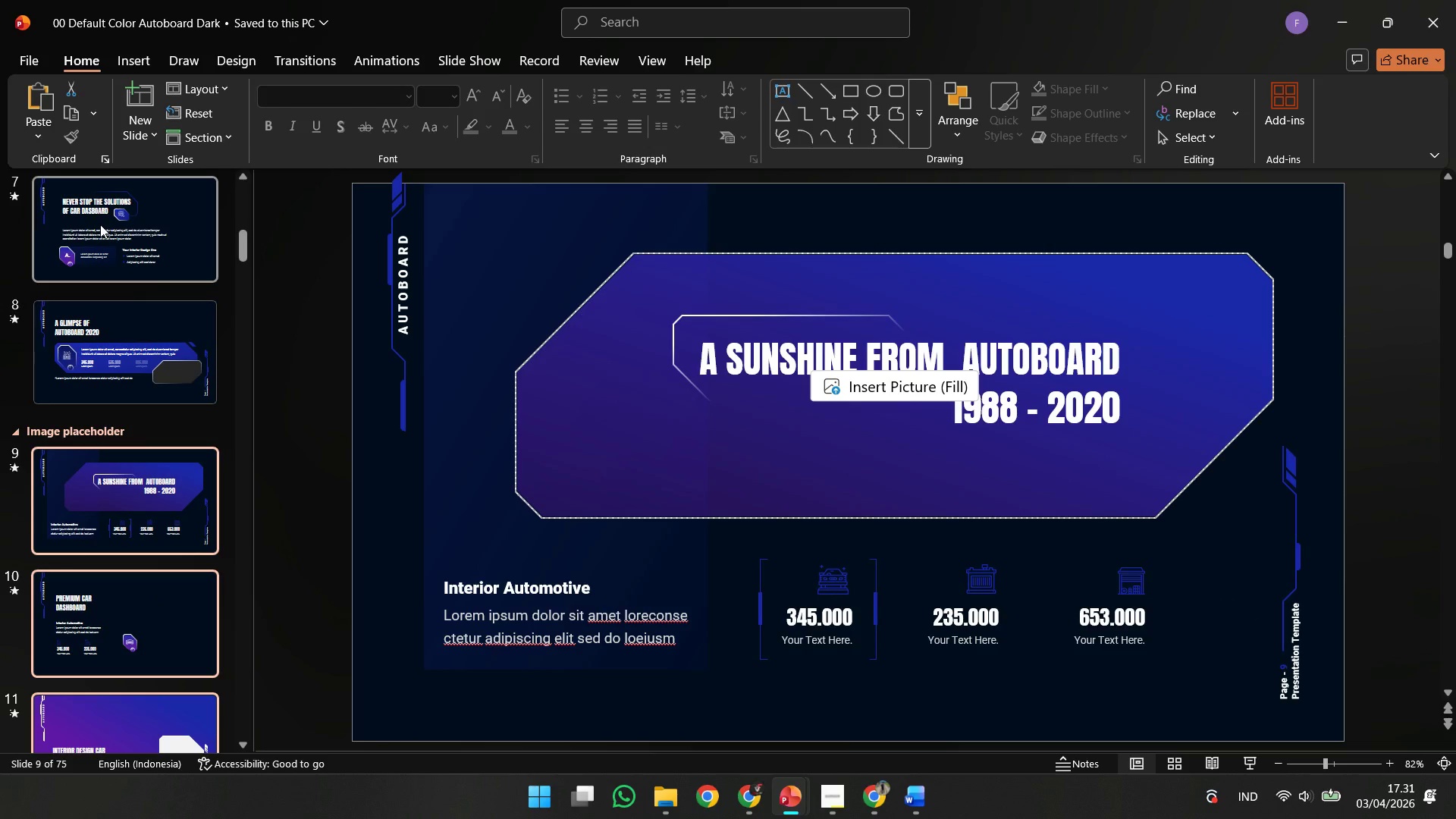 
key(ArrowDown)
 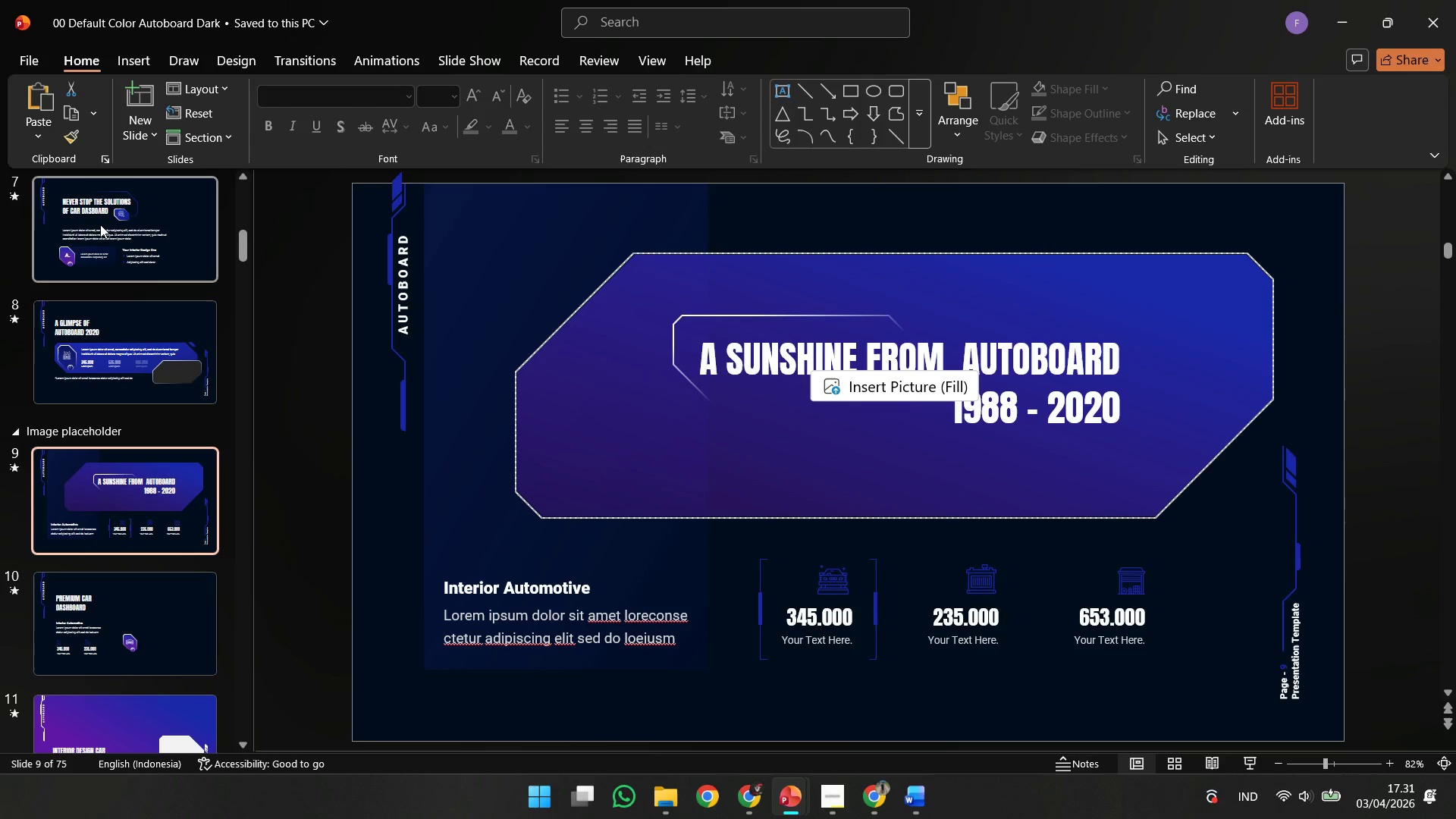 
key(ArrowDown)
 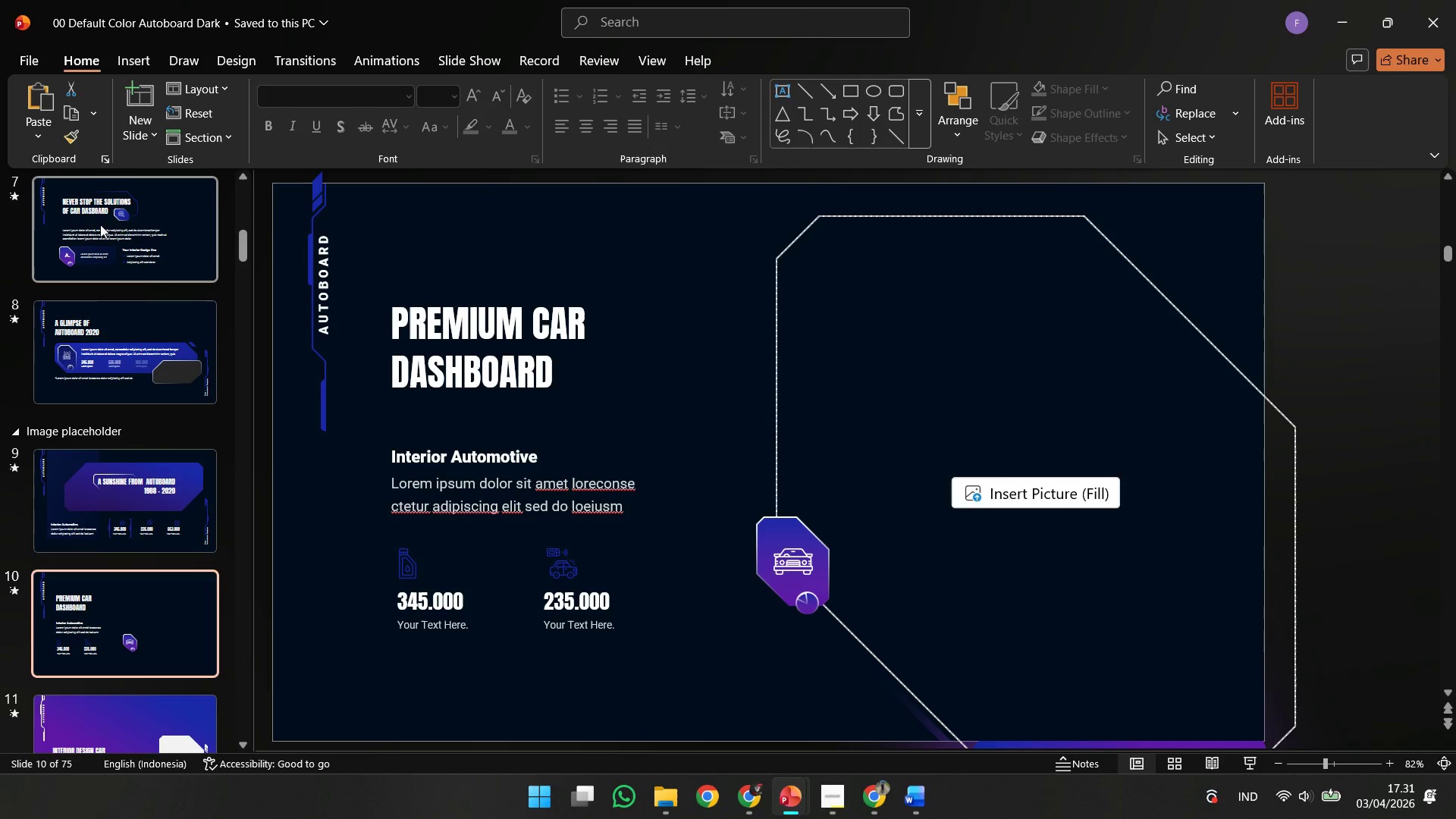 
key(ArrowDown)
 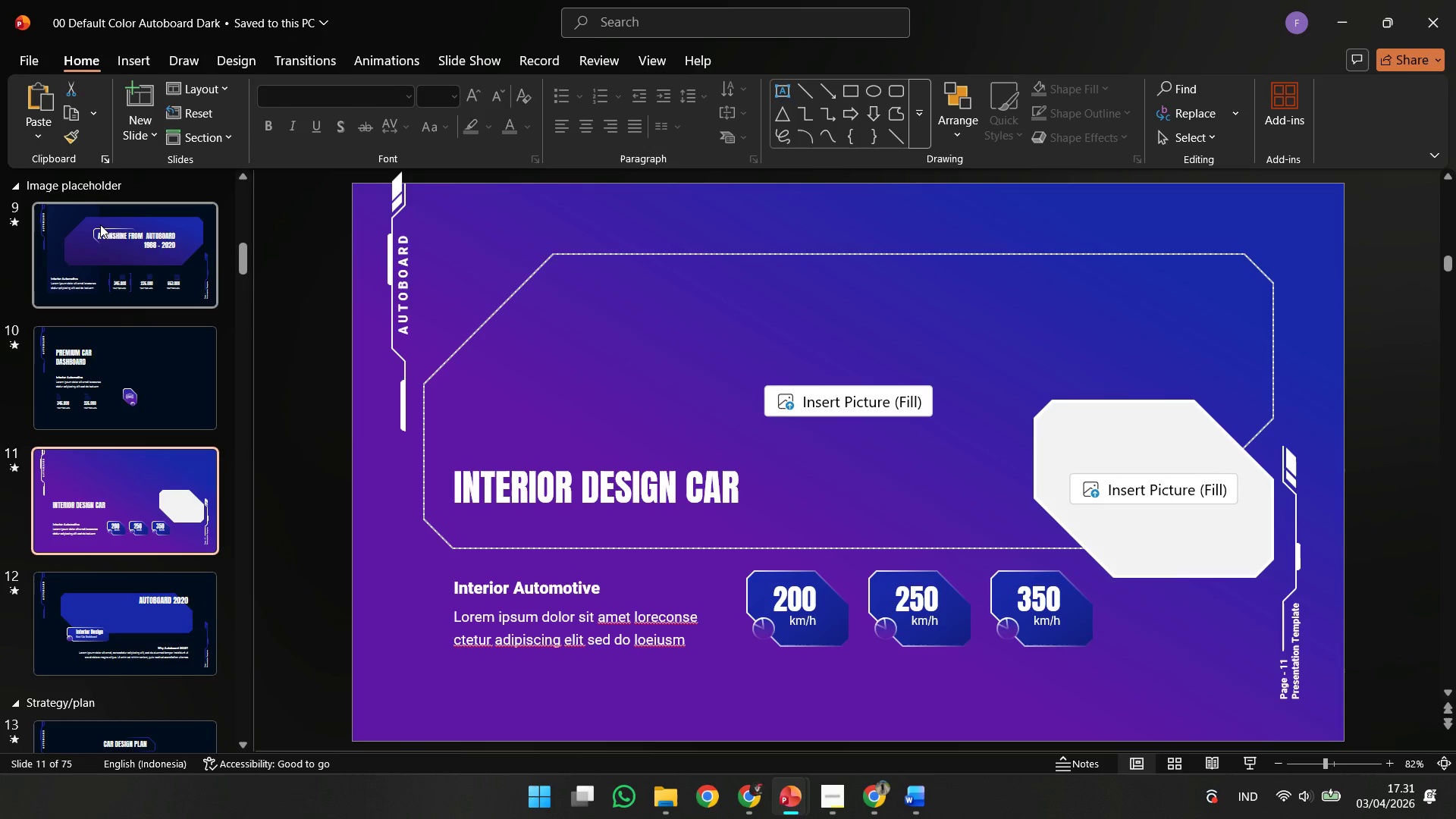 
wait(6.98)
 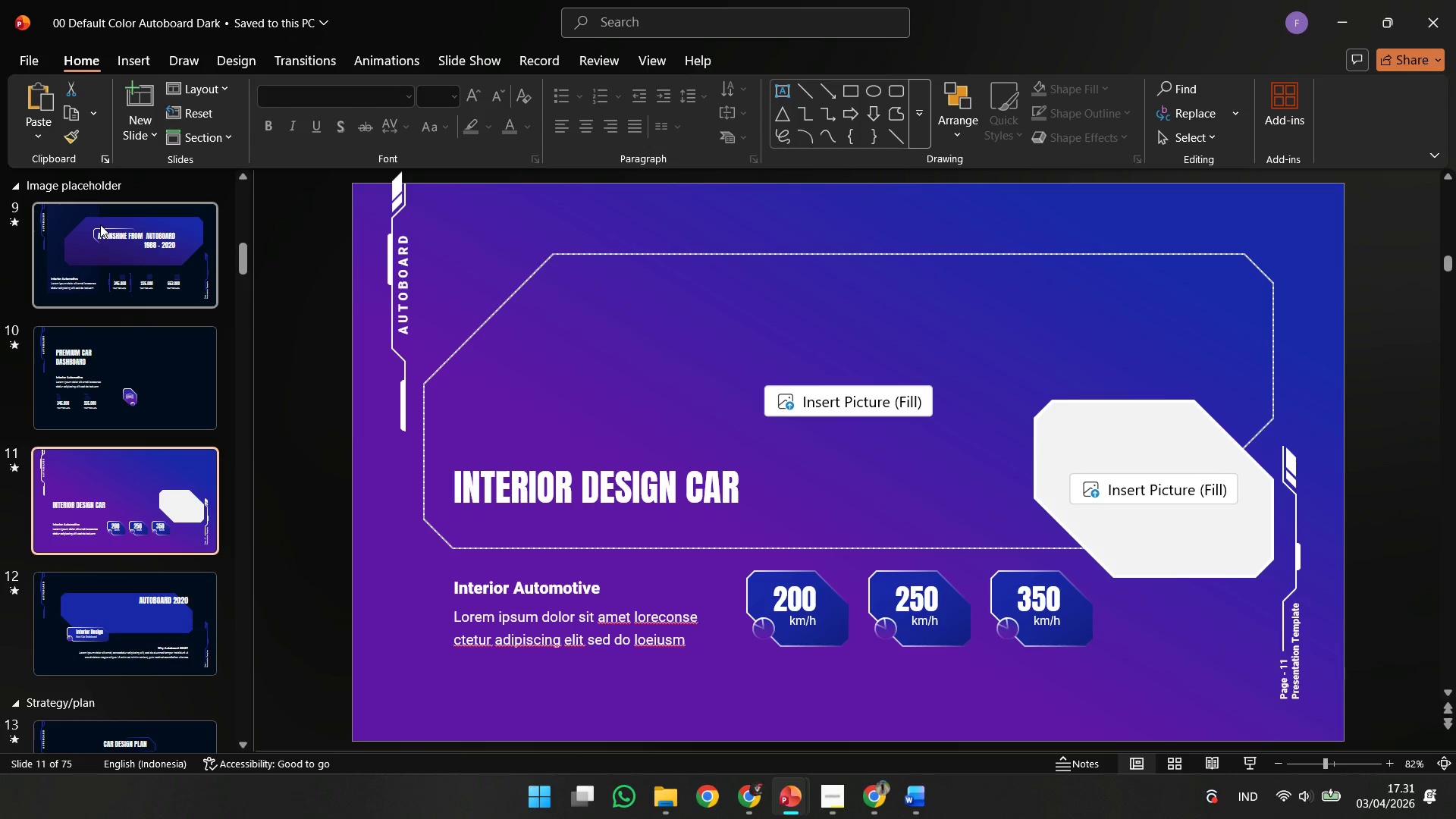 
key(ArrowDown)
 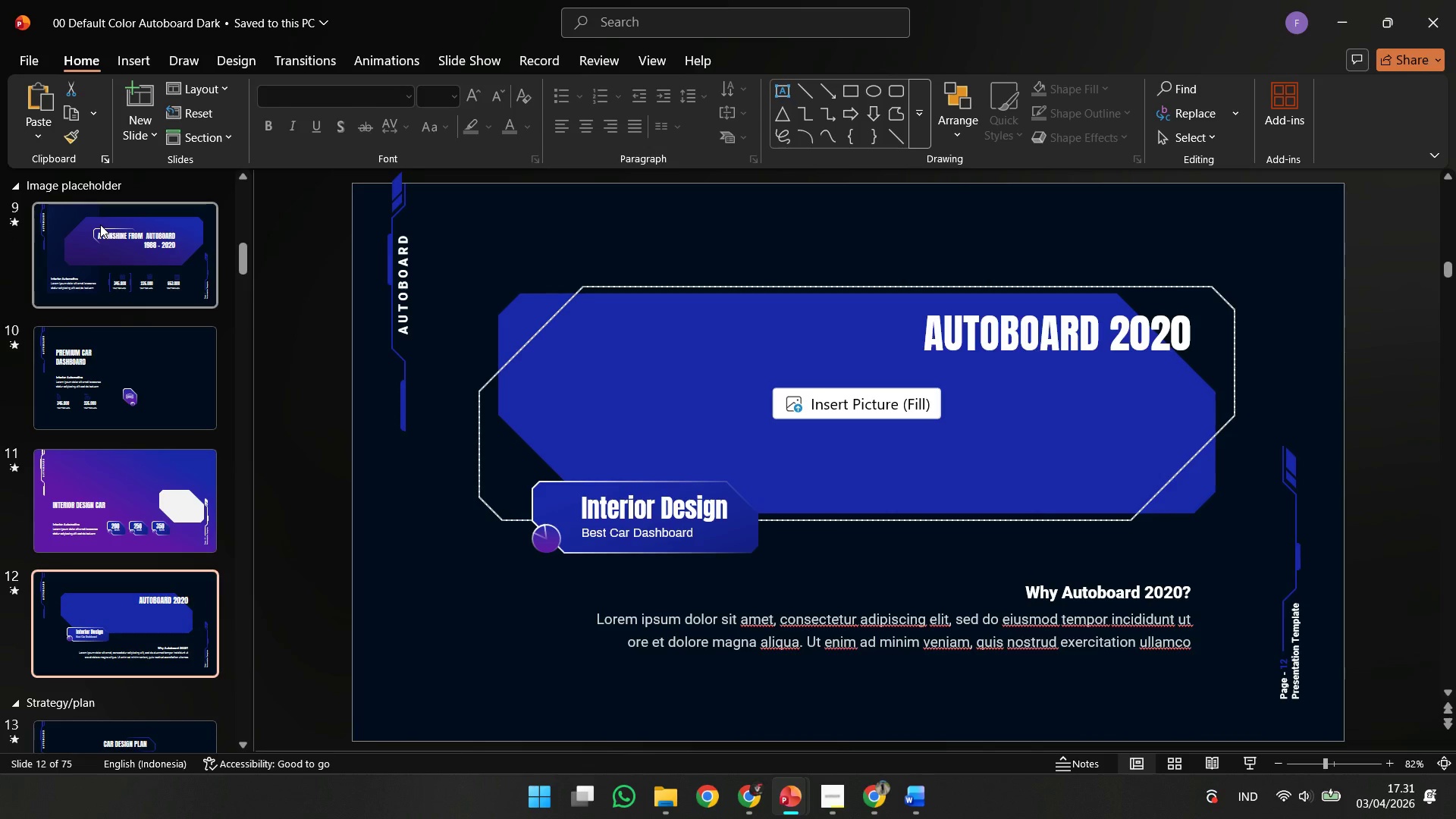 
wait(7.62)
 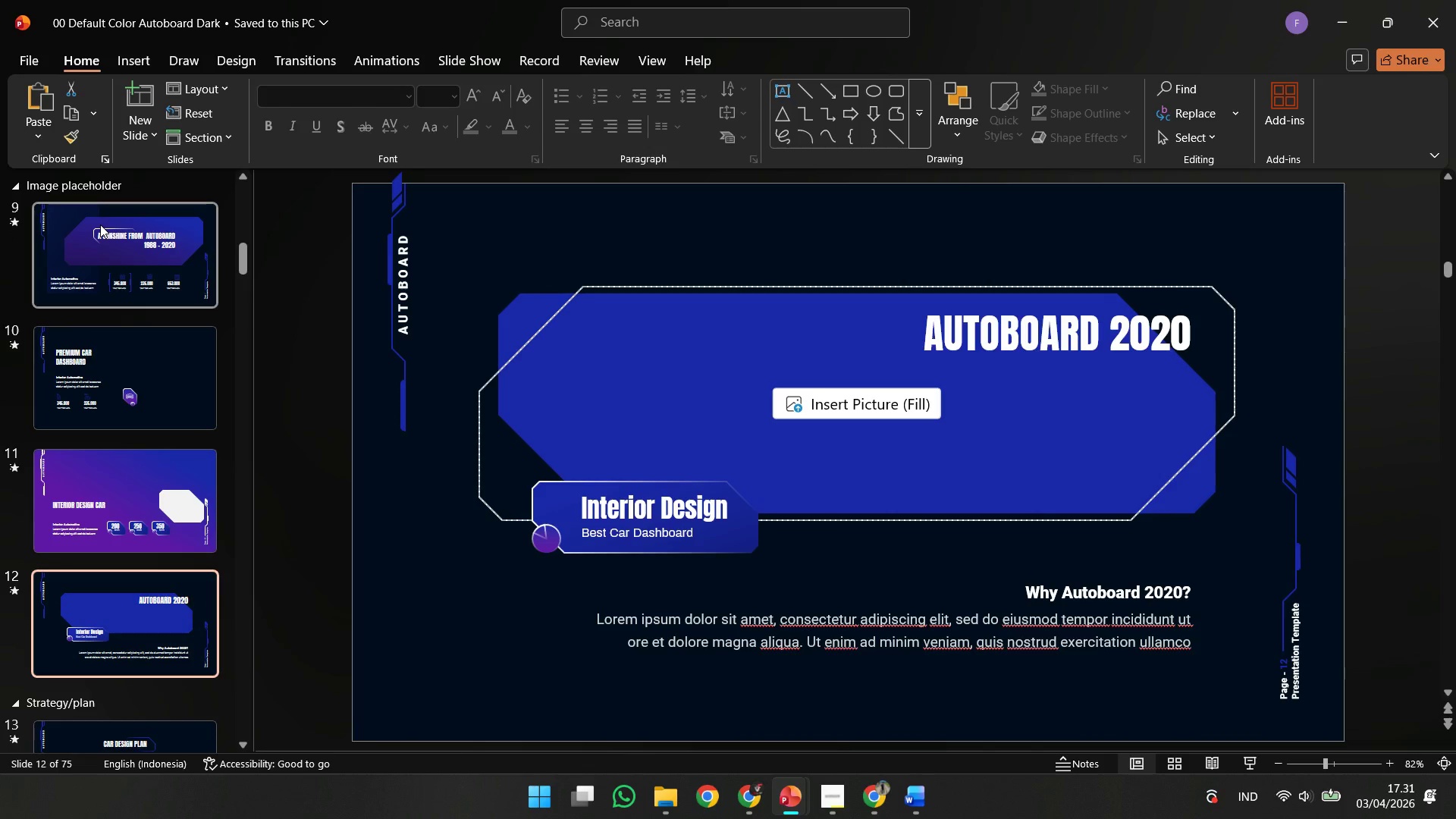 
key(ArrowDown)
 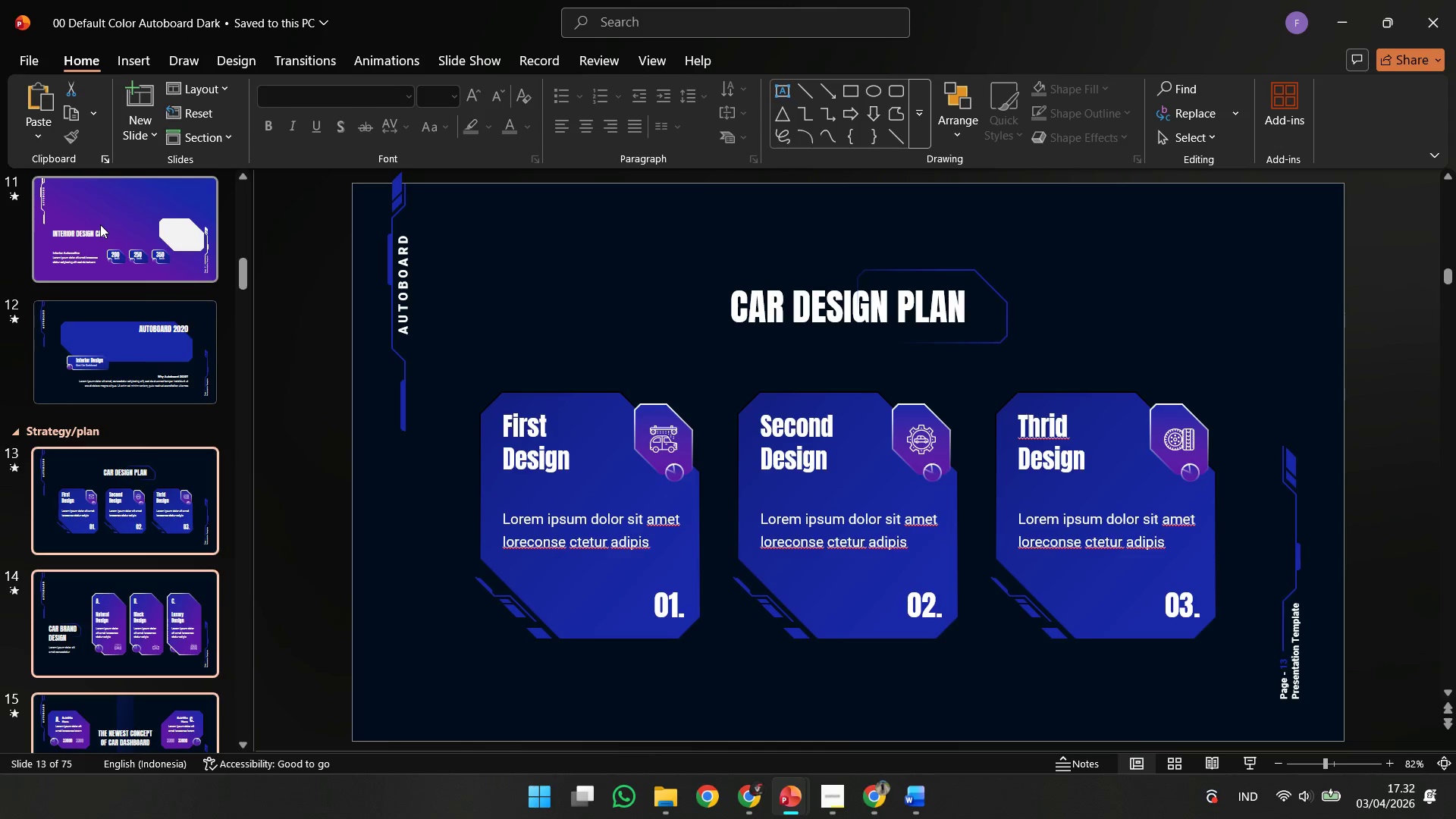 
wait(11.31)
 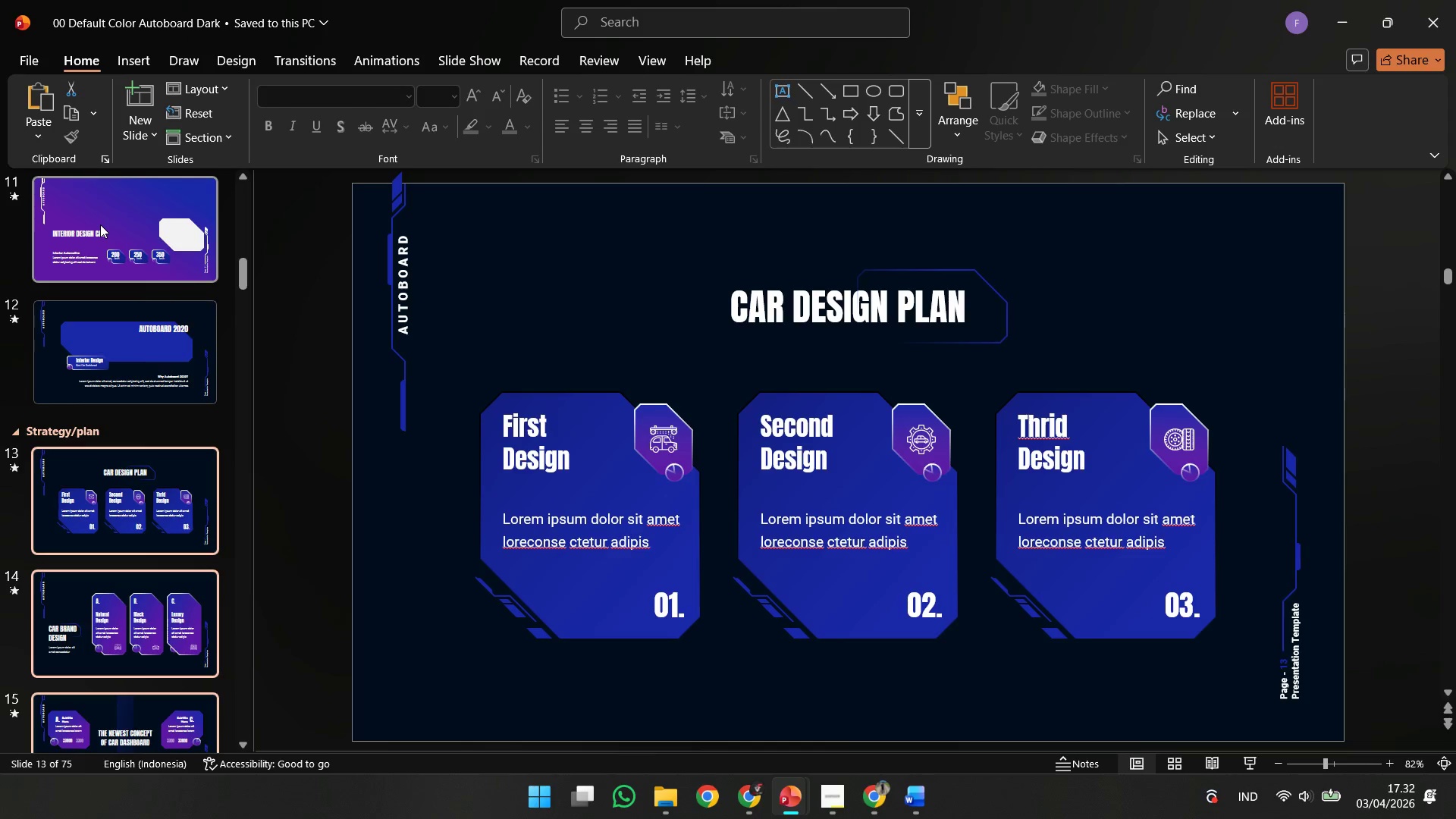 
key(ArrowDown)
 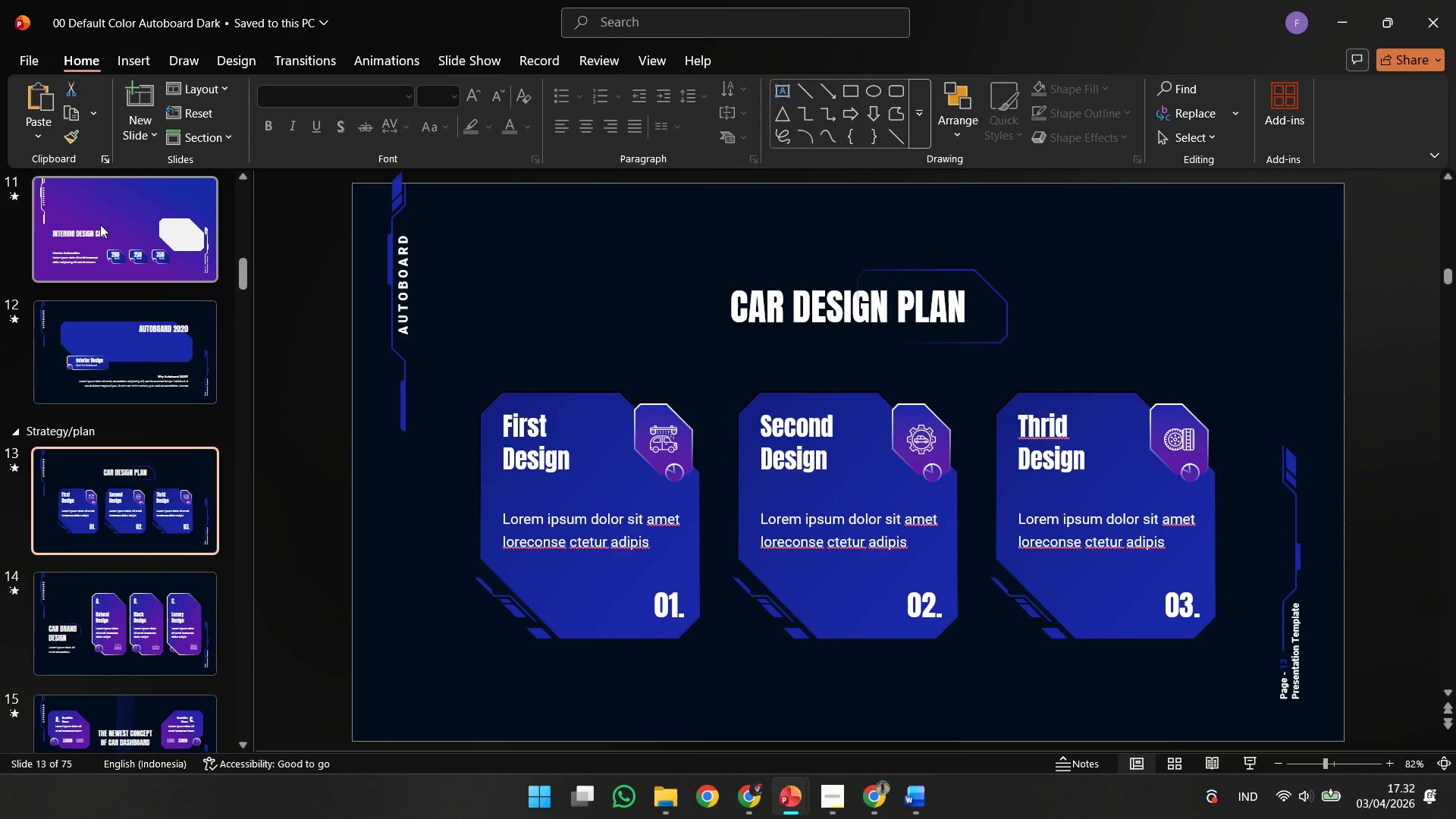 
key(ArrowDown)
 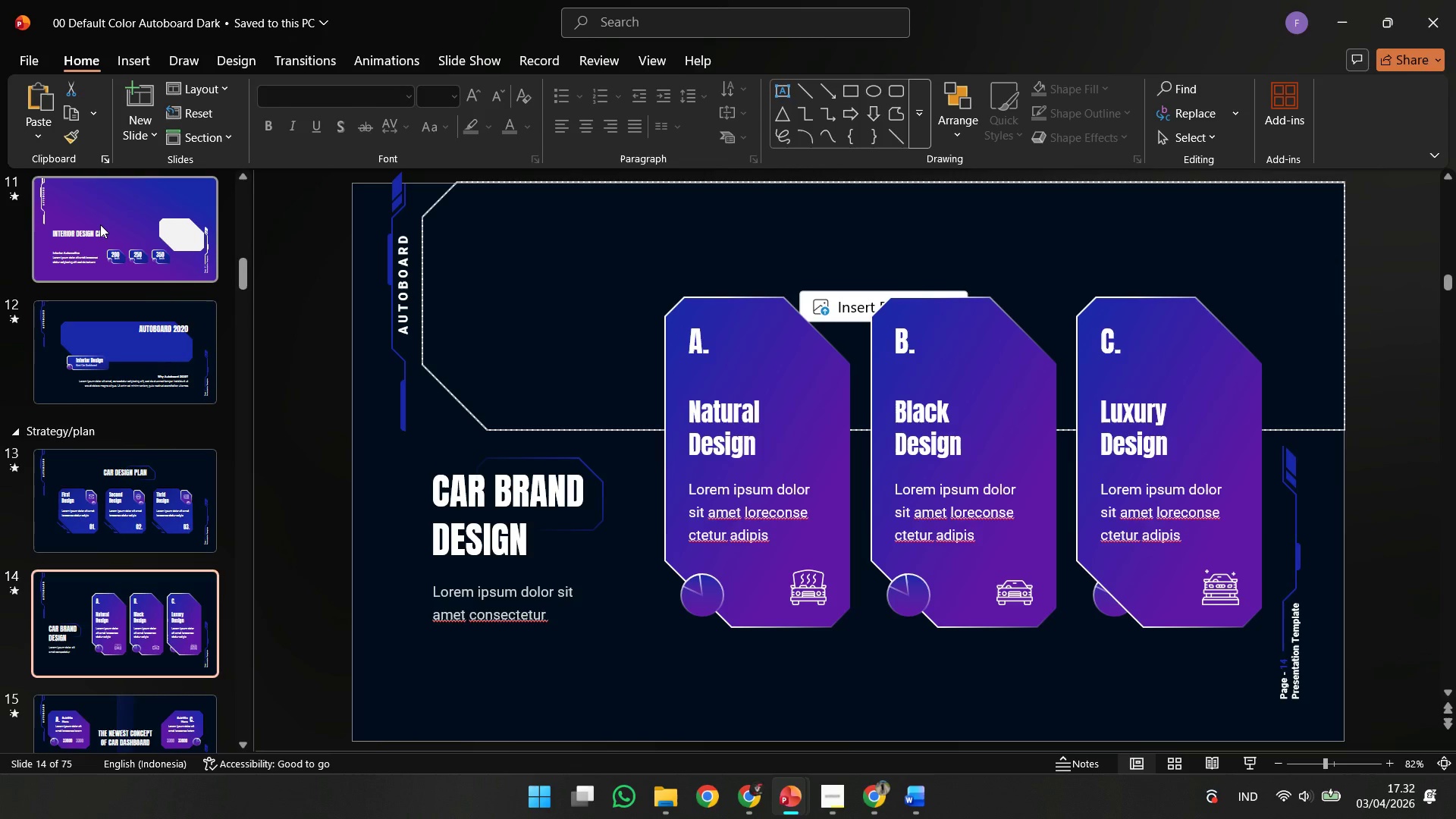 
key(ArrowDown)
 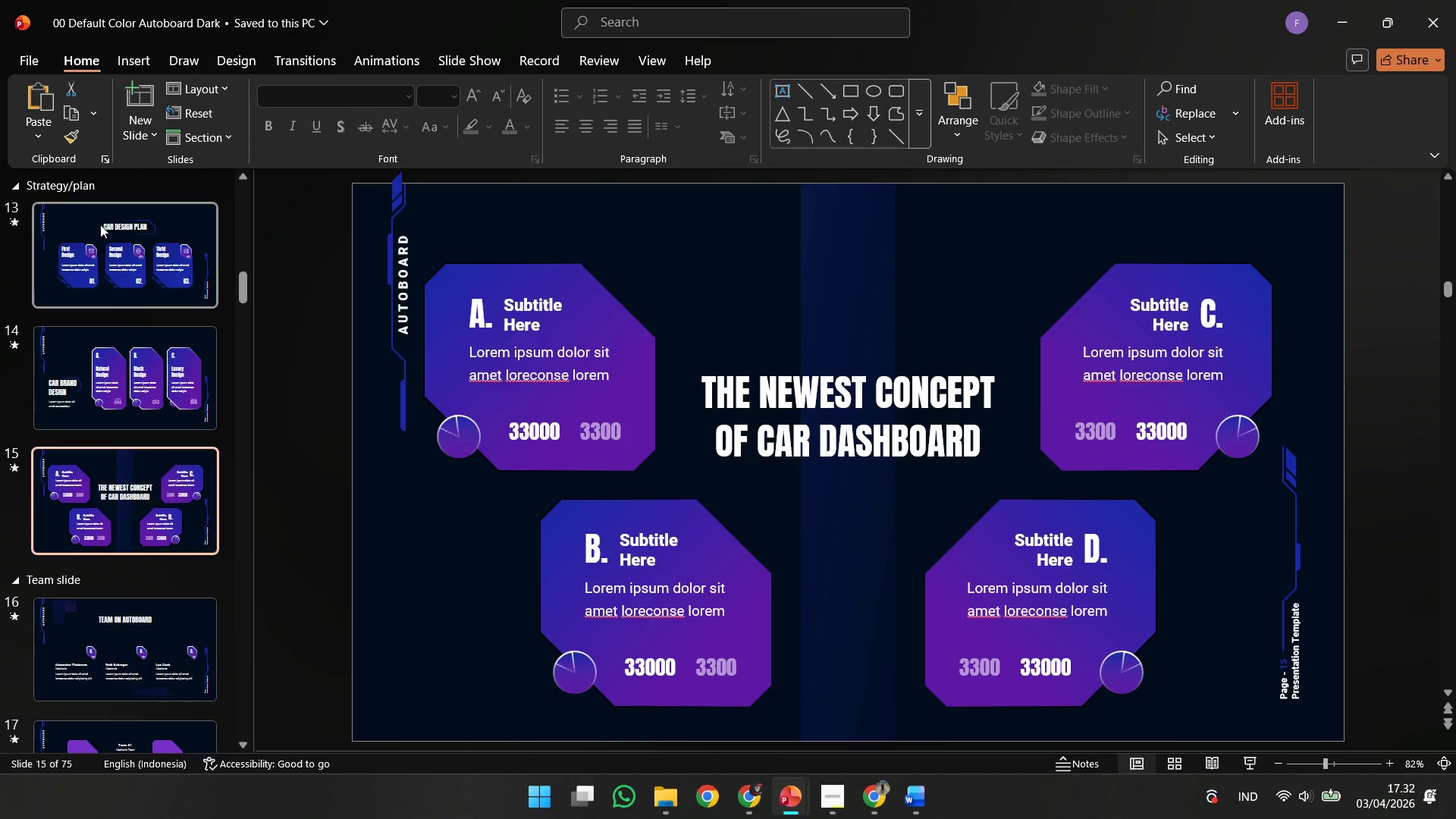 
key(ArrowDown)
 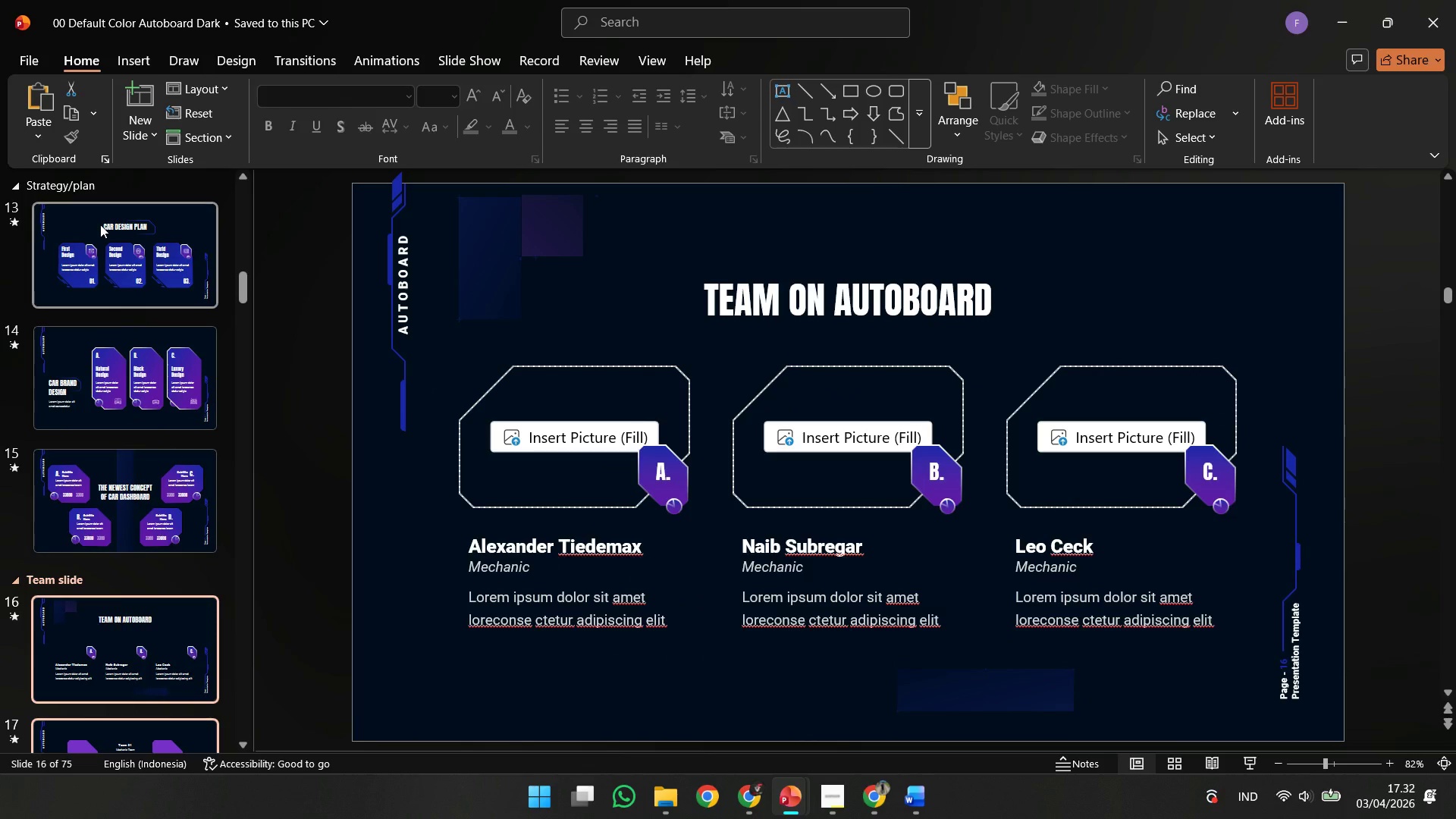 
wait(10.25)
 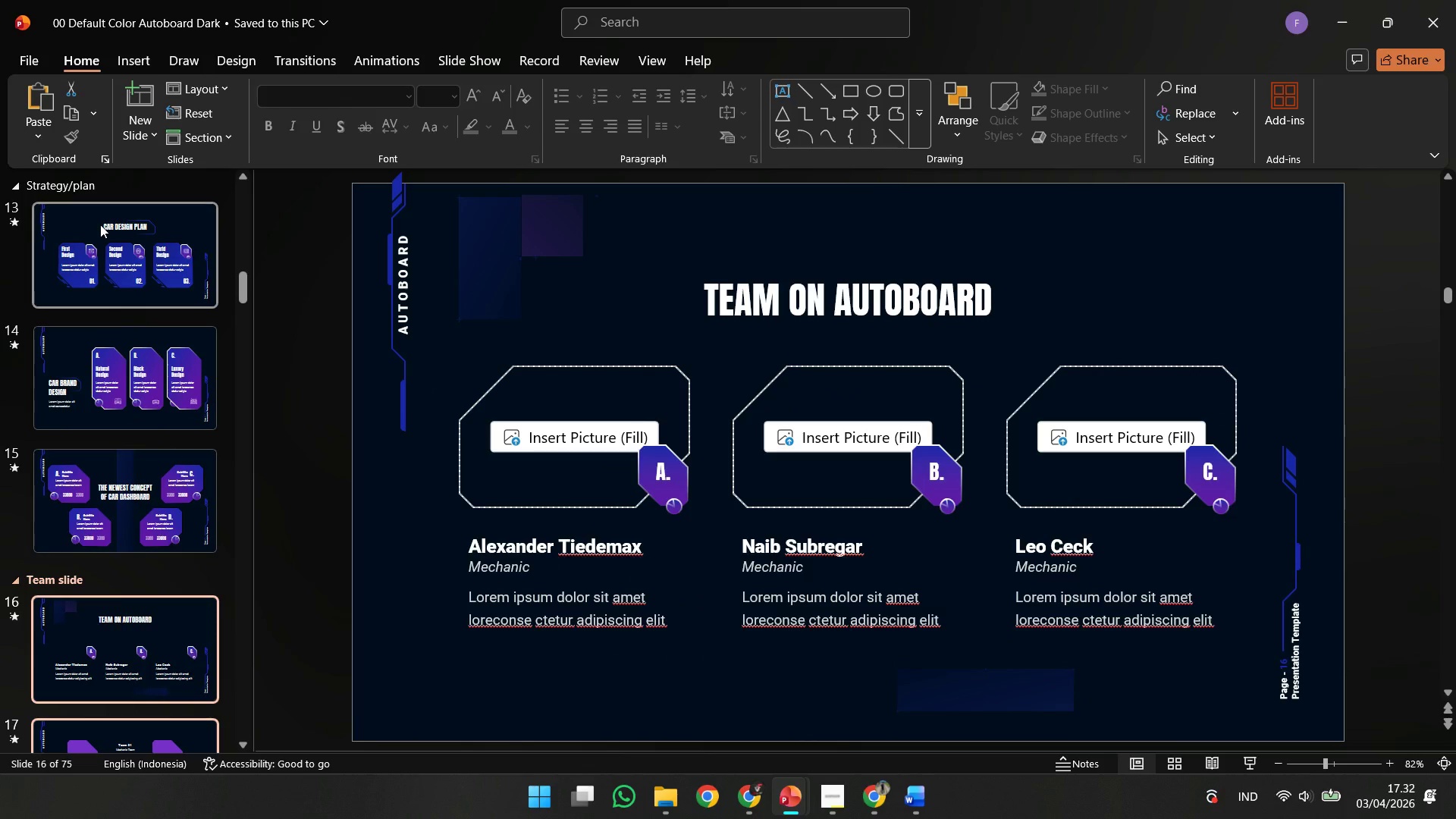 
key(ArrowDown)
 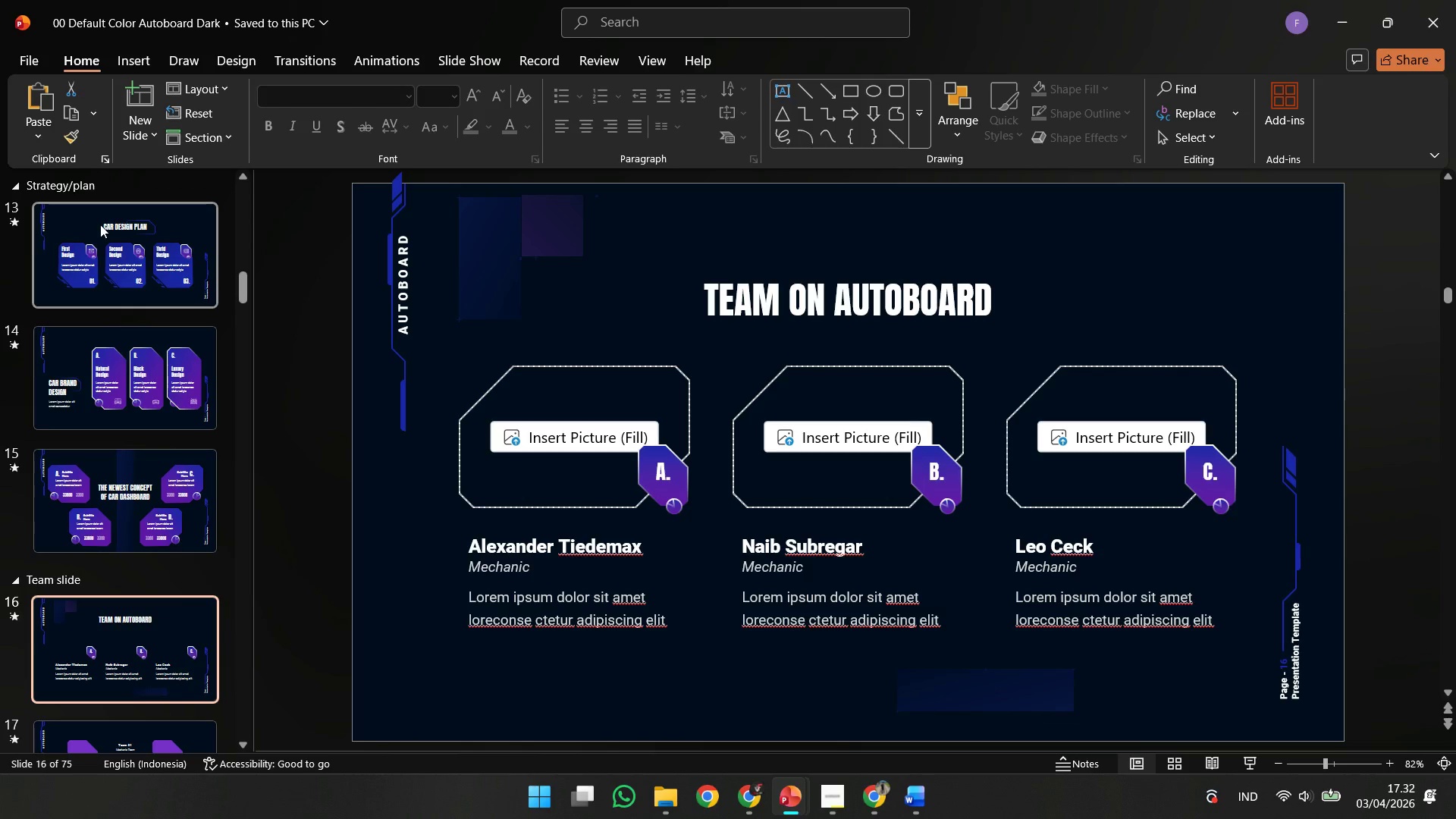 
wait(7.22)
 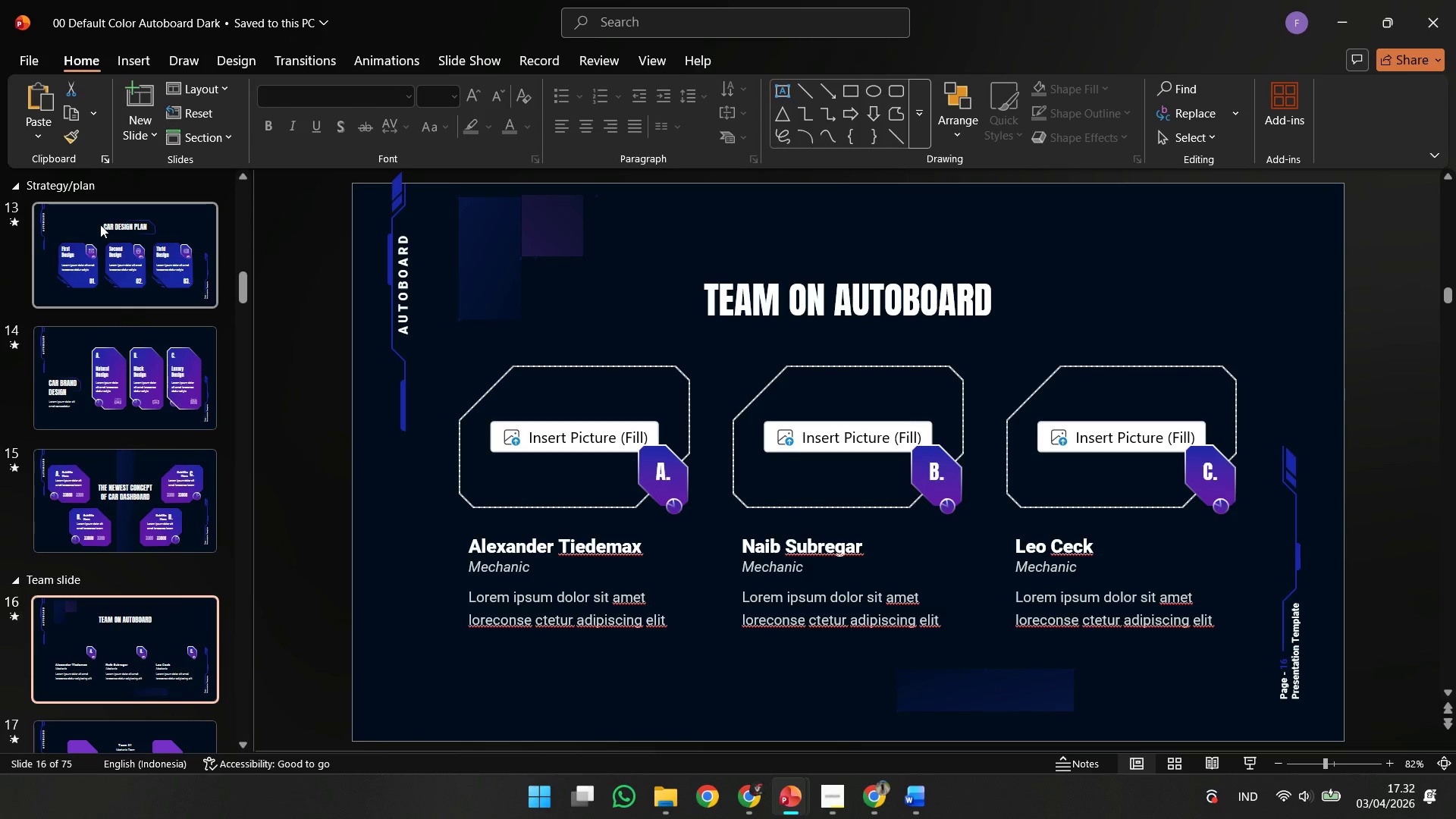 
key(ArrowDown)
 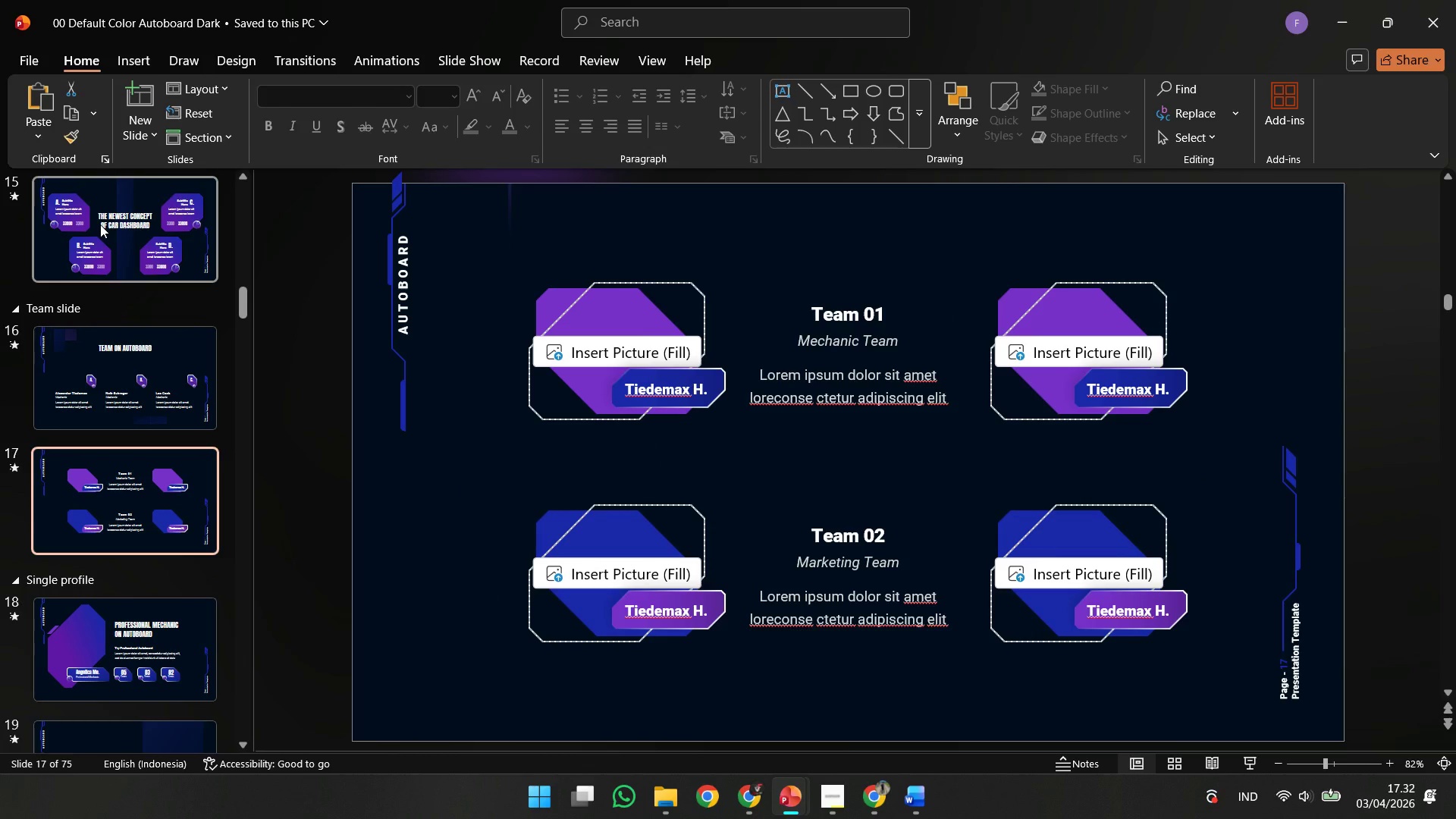 
key(ArrowDown)
 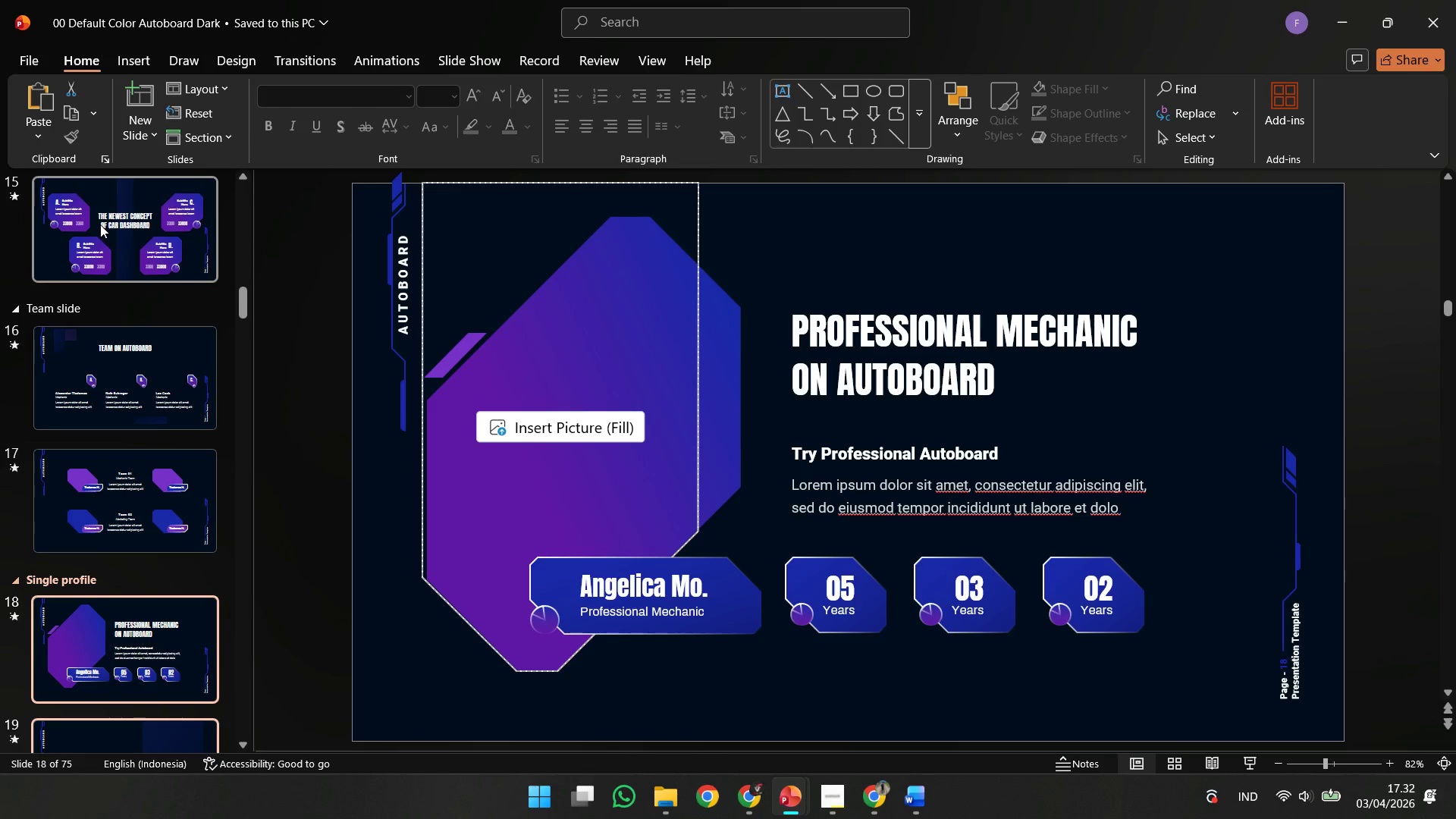 
key(ArrowDown)
 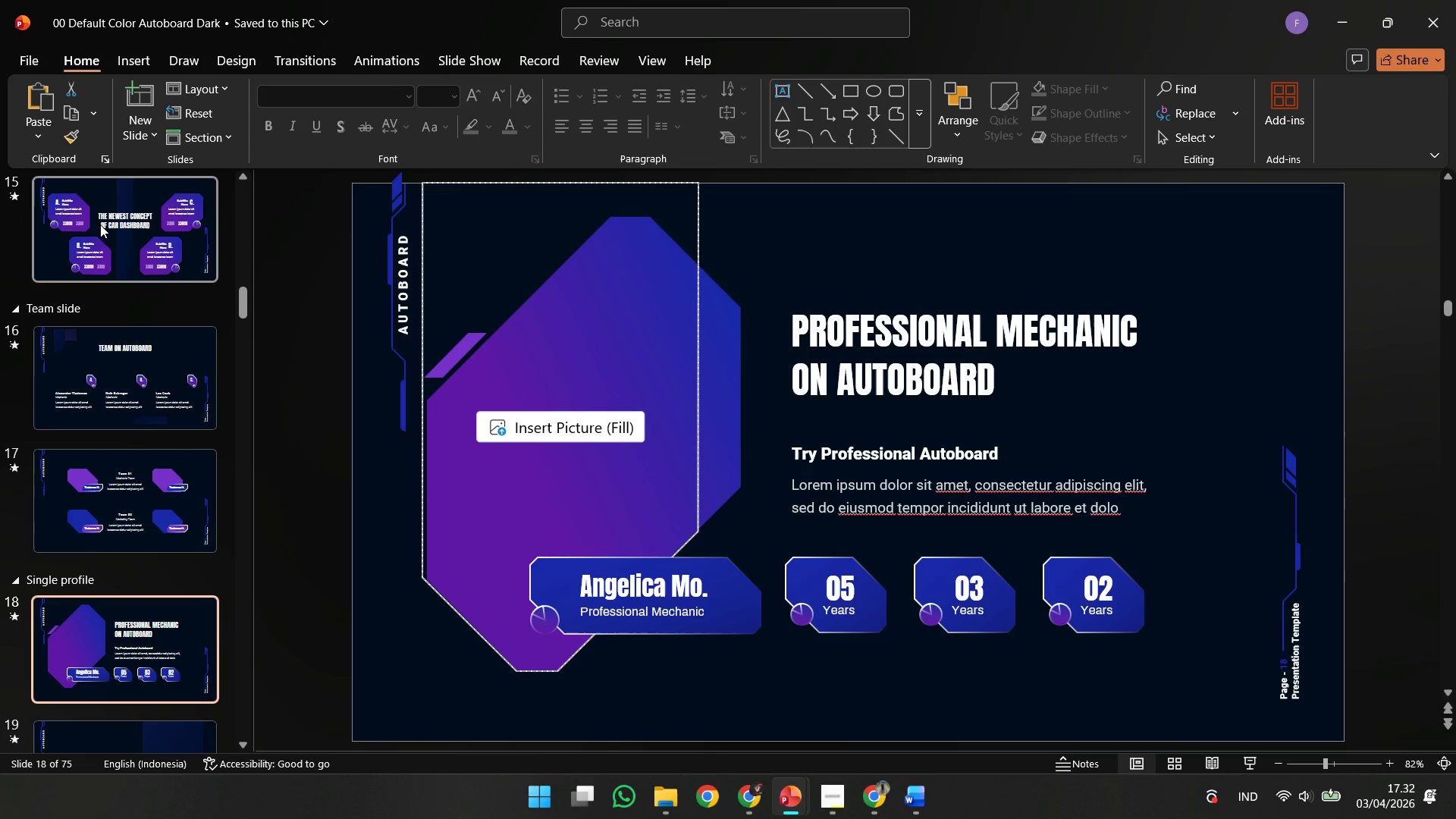 
wait(6.52)
 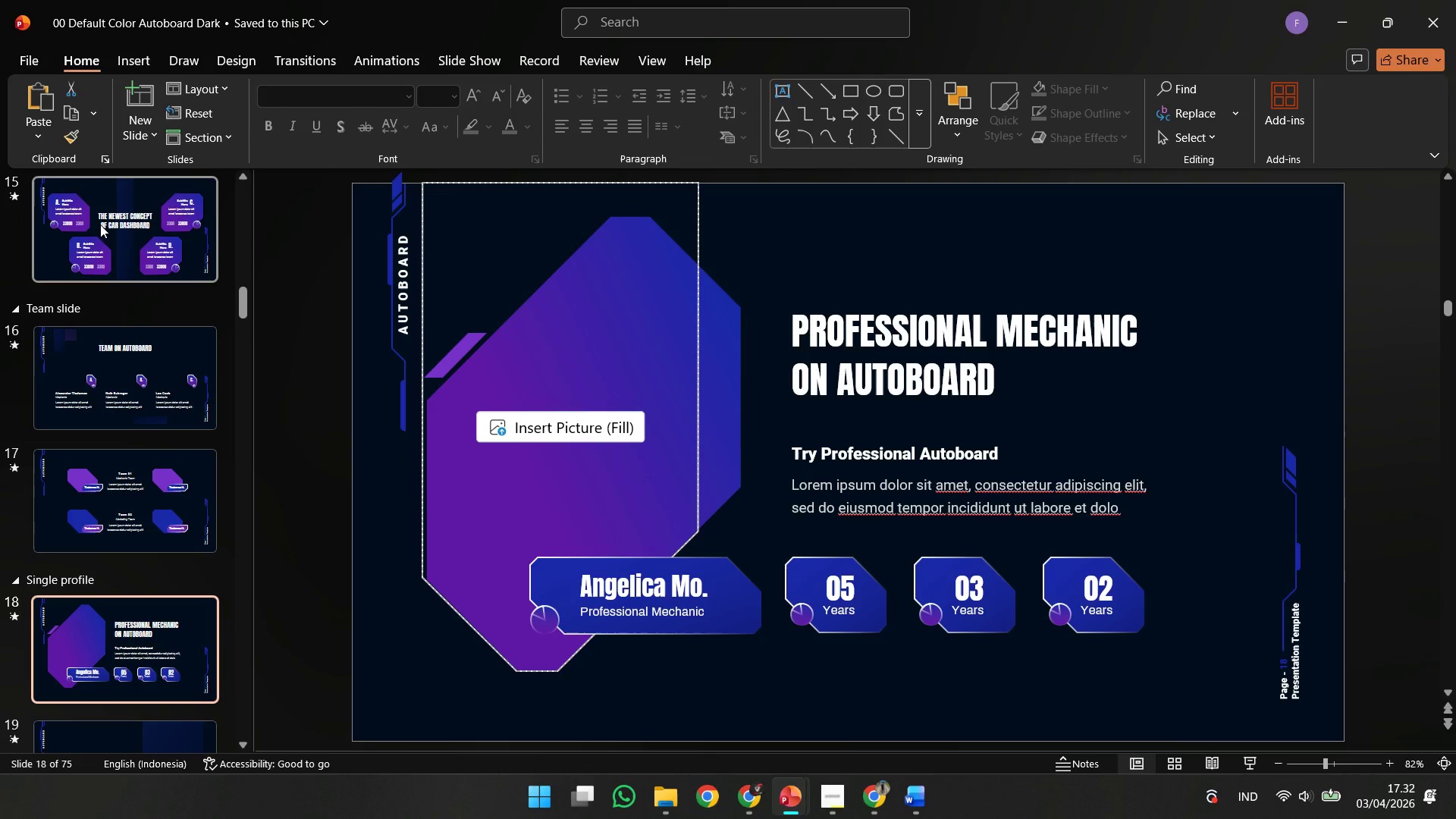 
key(ArrowDown)
 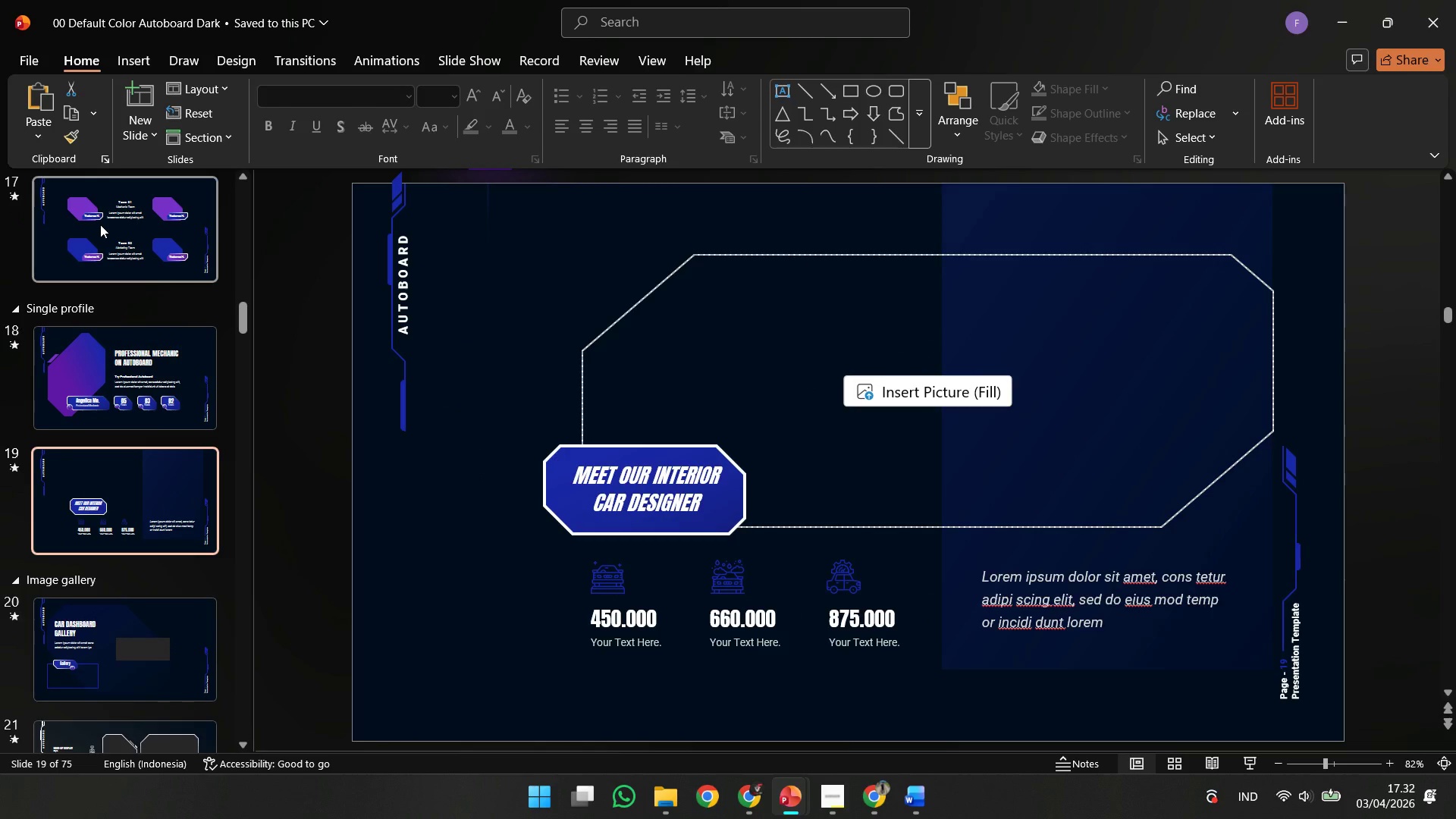 
wait(12.02)
 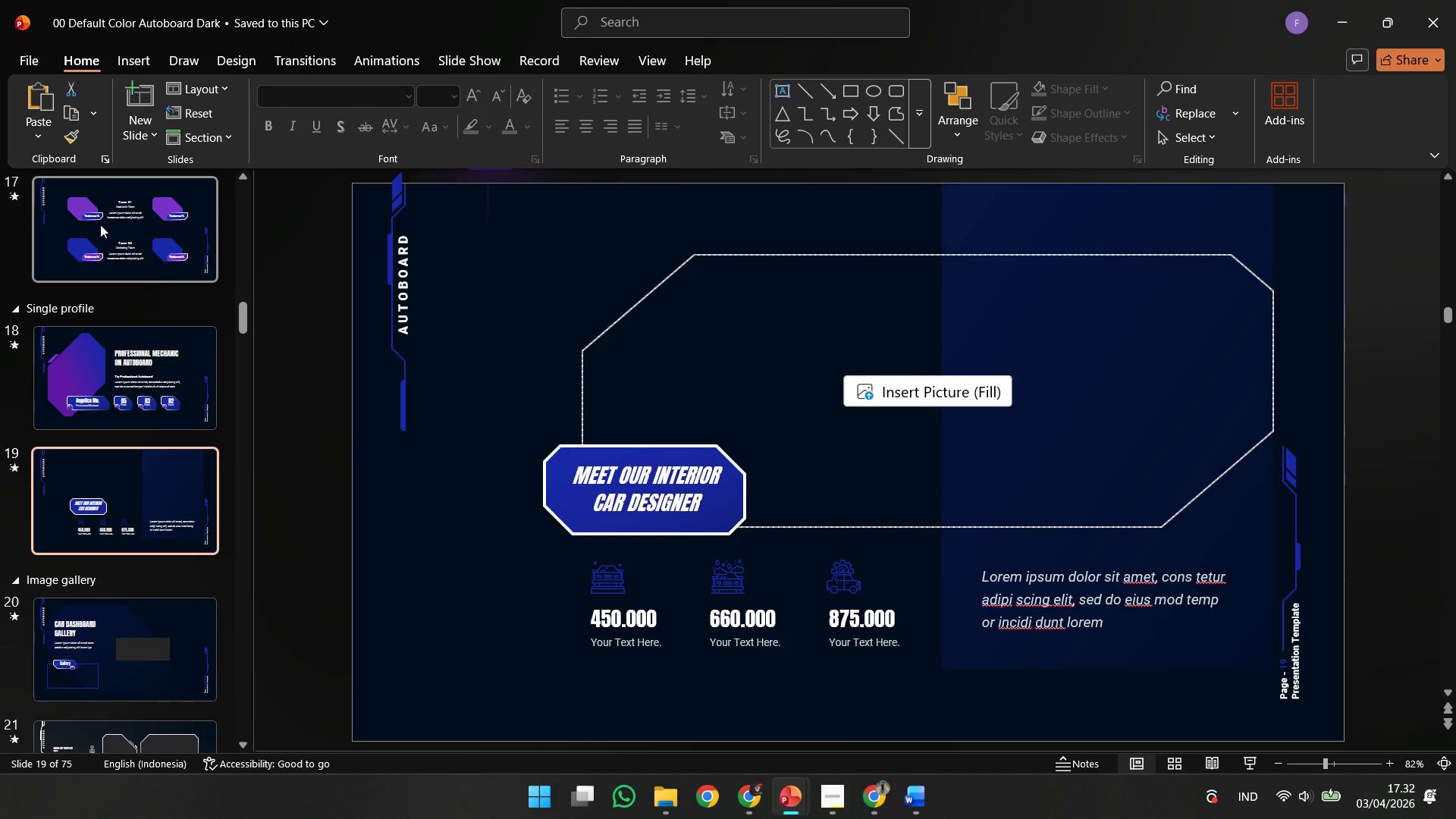 
key(ArrowDown)
 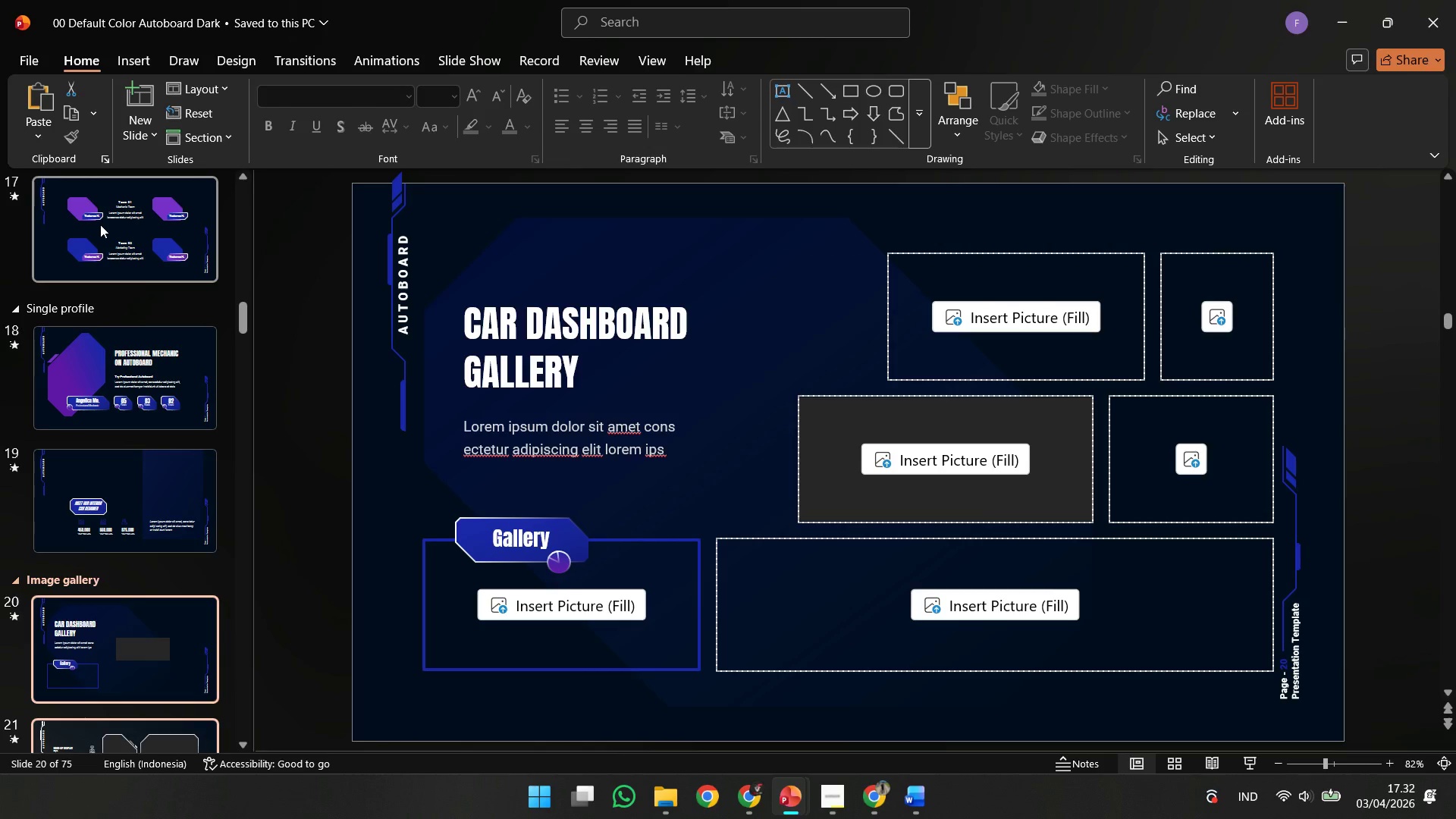 
key(ArrowDown)
 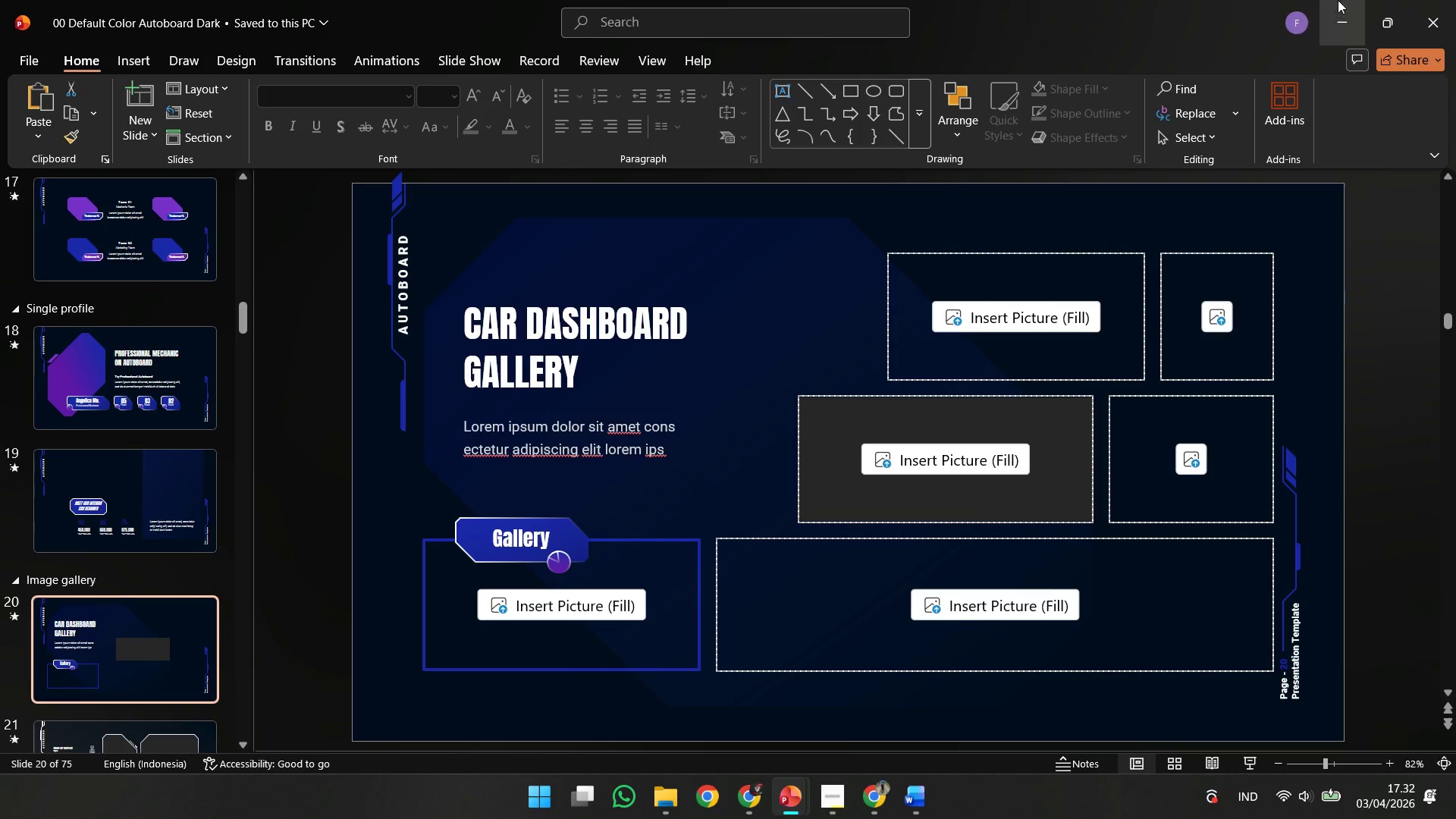 
left_click([1410, 0])
 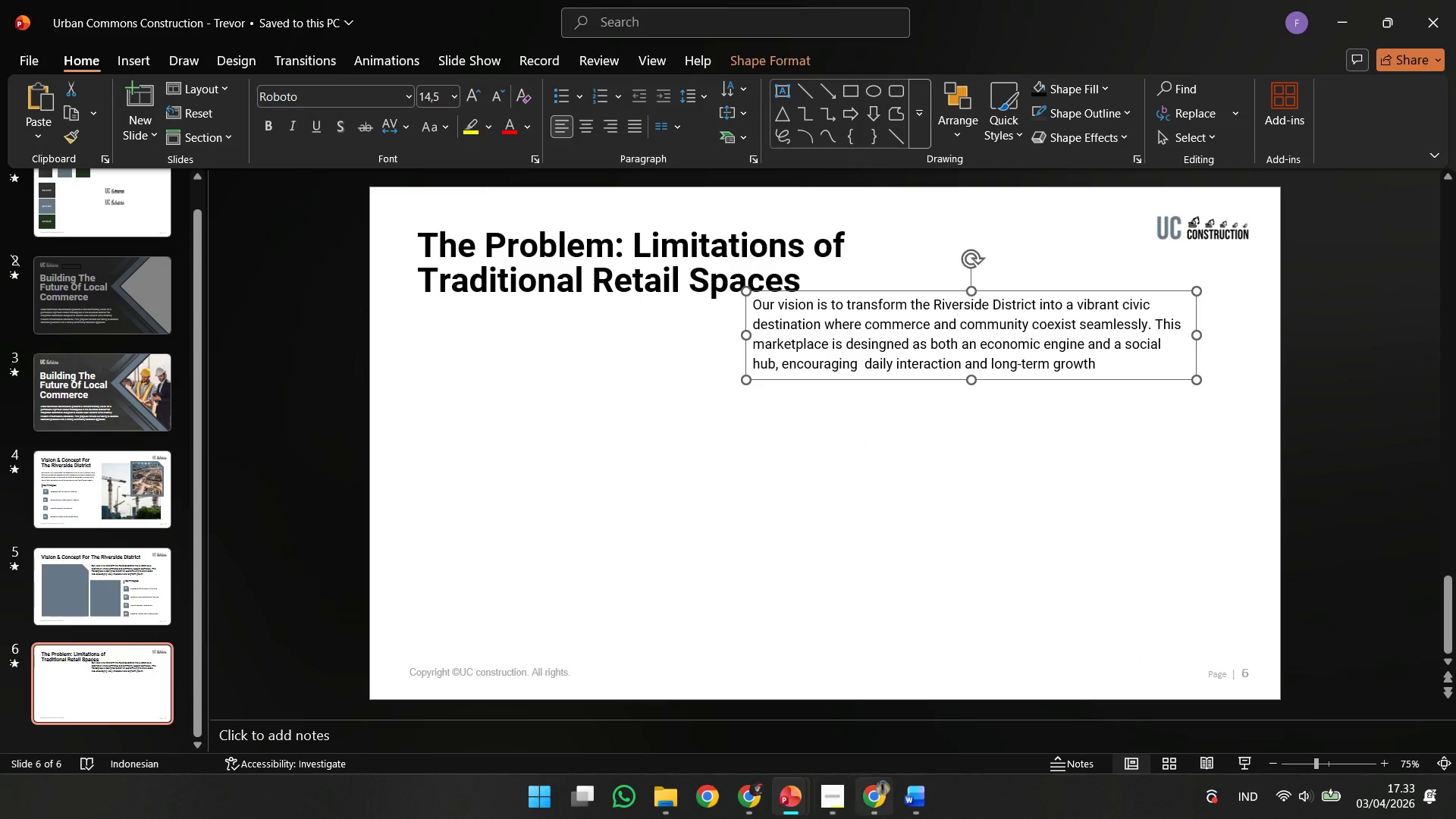 
left_click([847, 815])